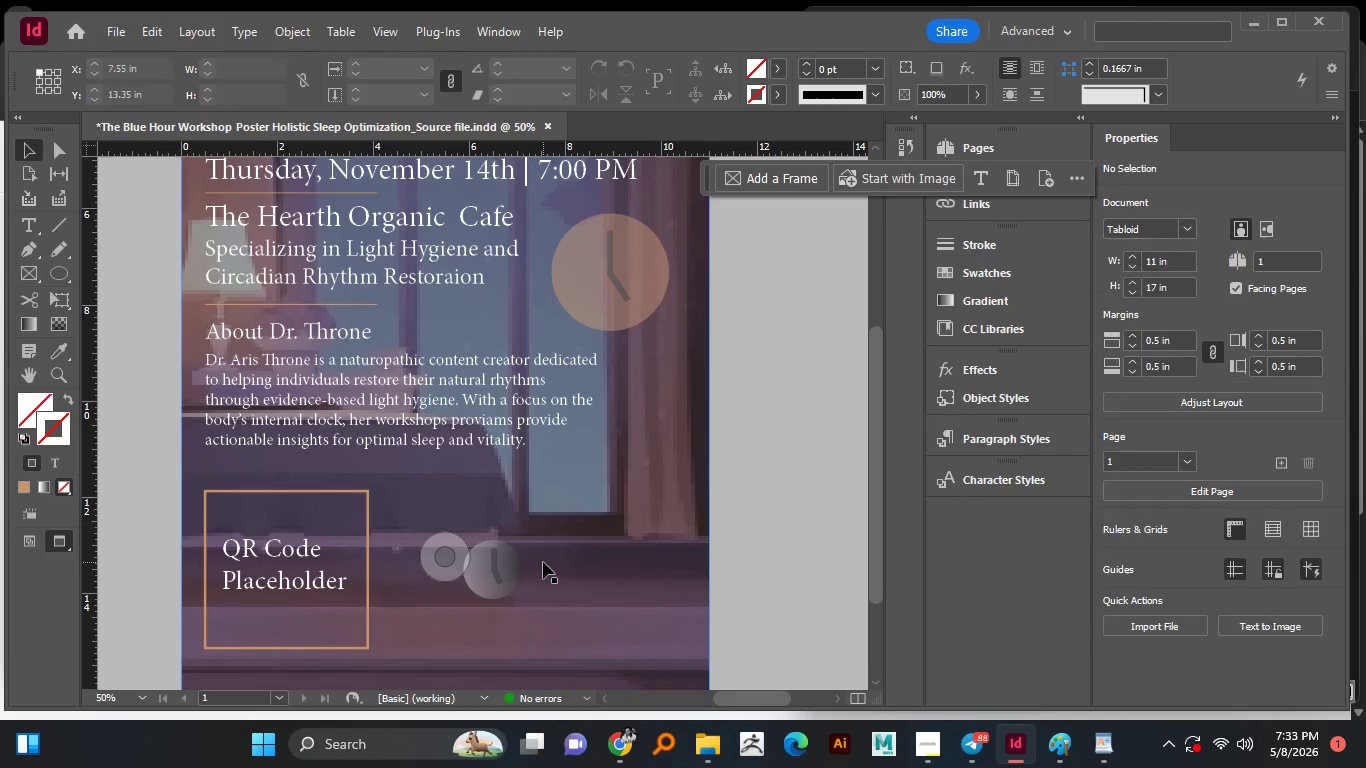 
hold_key(key=AltLeft, duration=0.92)
 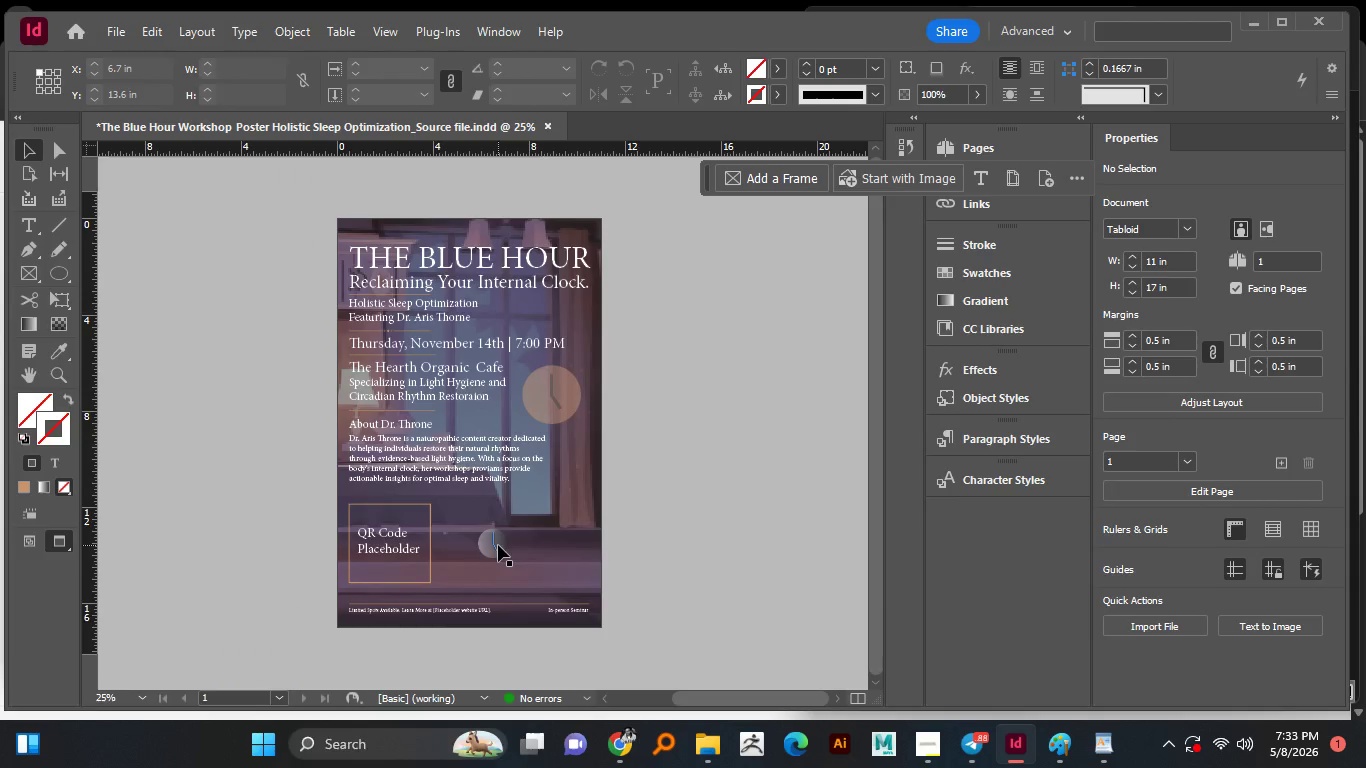 
left_click([498, 545])
 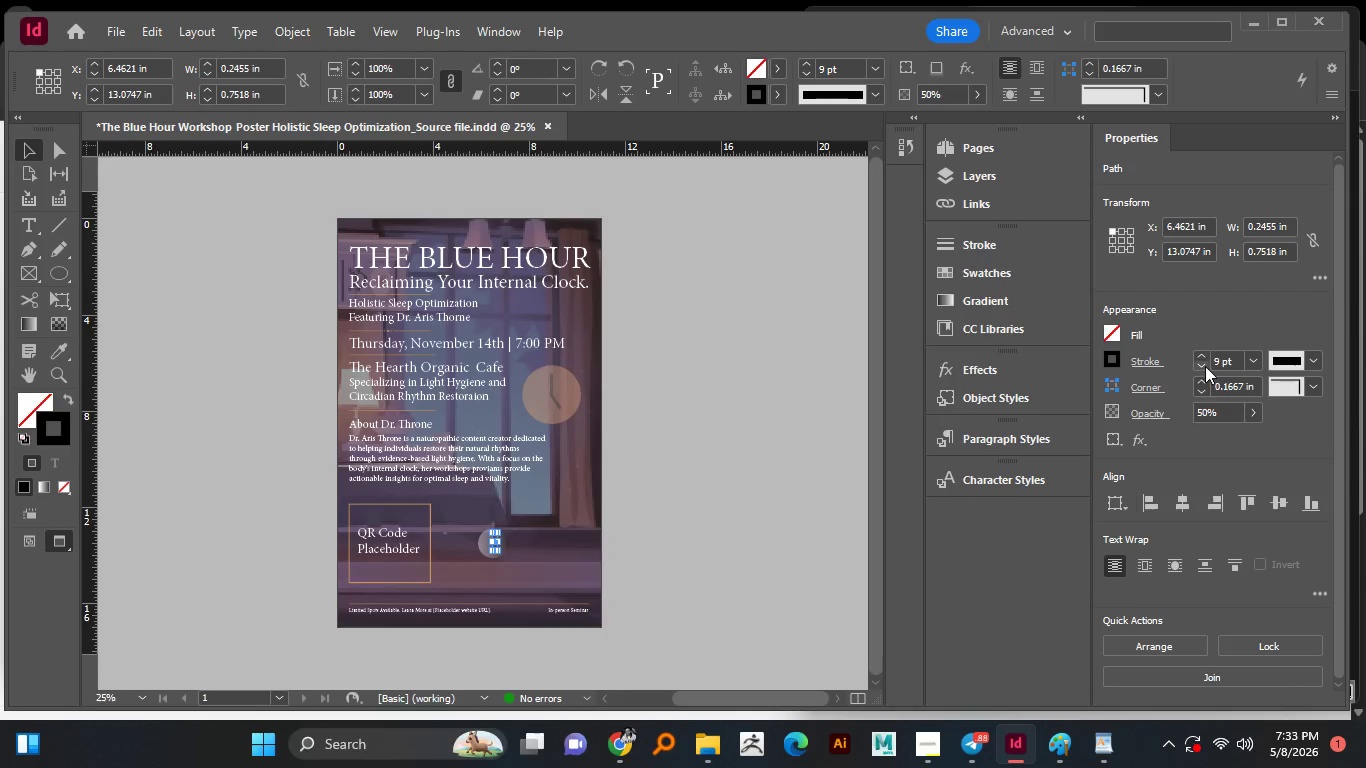 
scroll: coordinate [543, 559], scroll_direction: down, amount: 1.0
 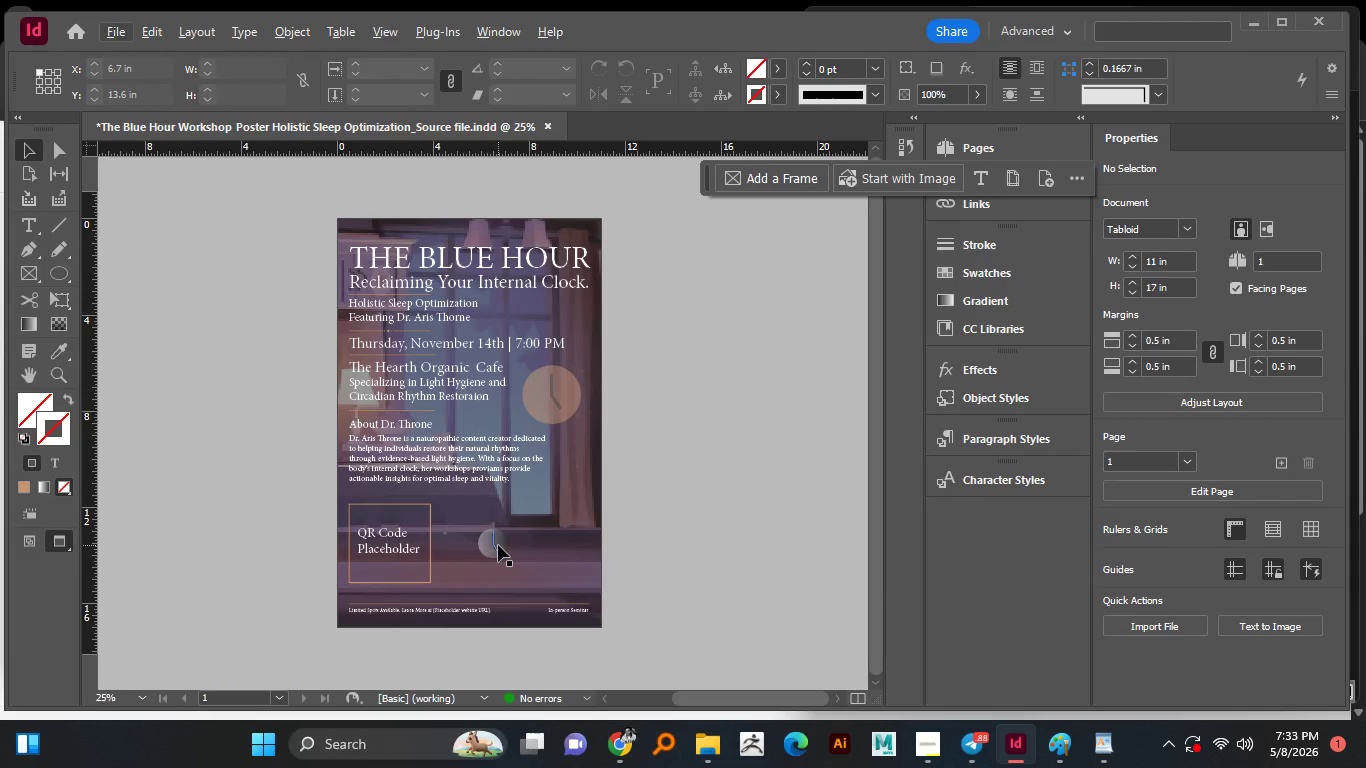 
double_click([1202, 366])
 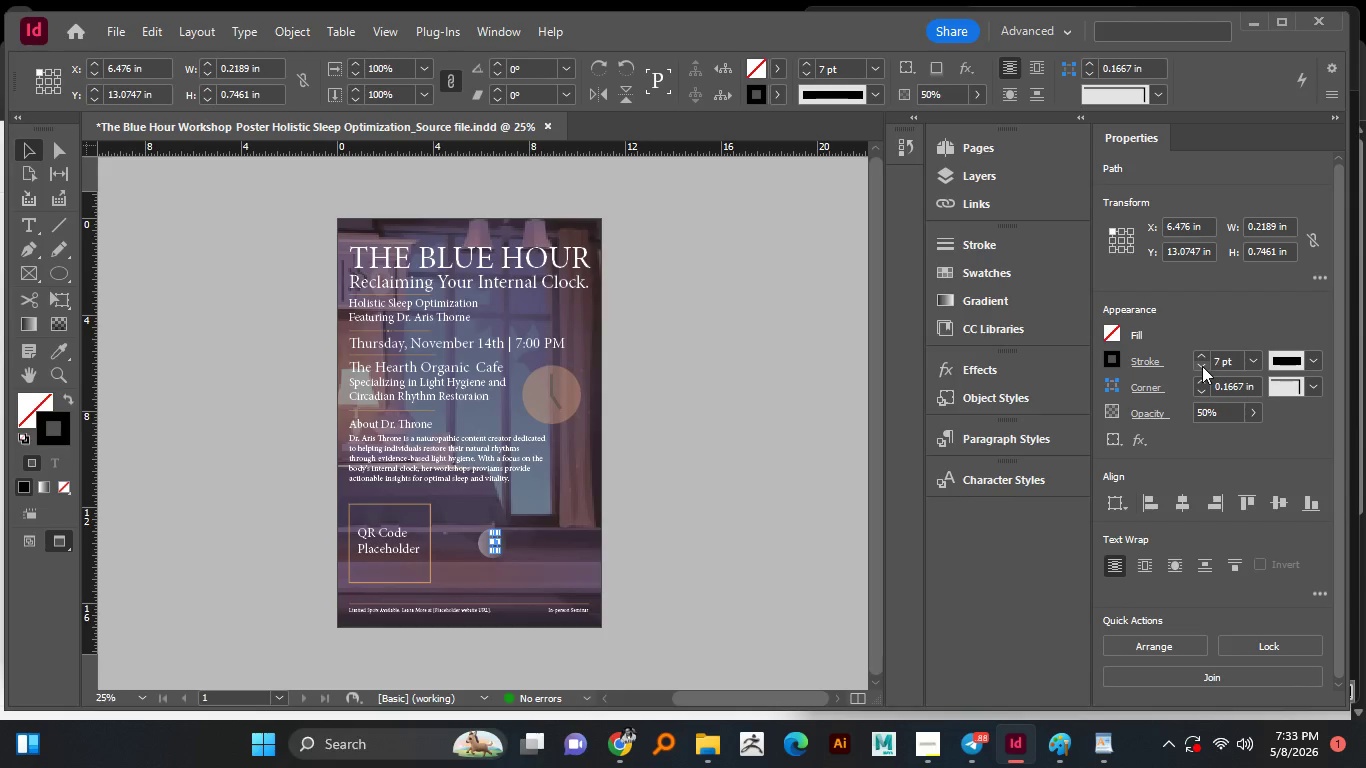 
left_click([1202, 366])
 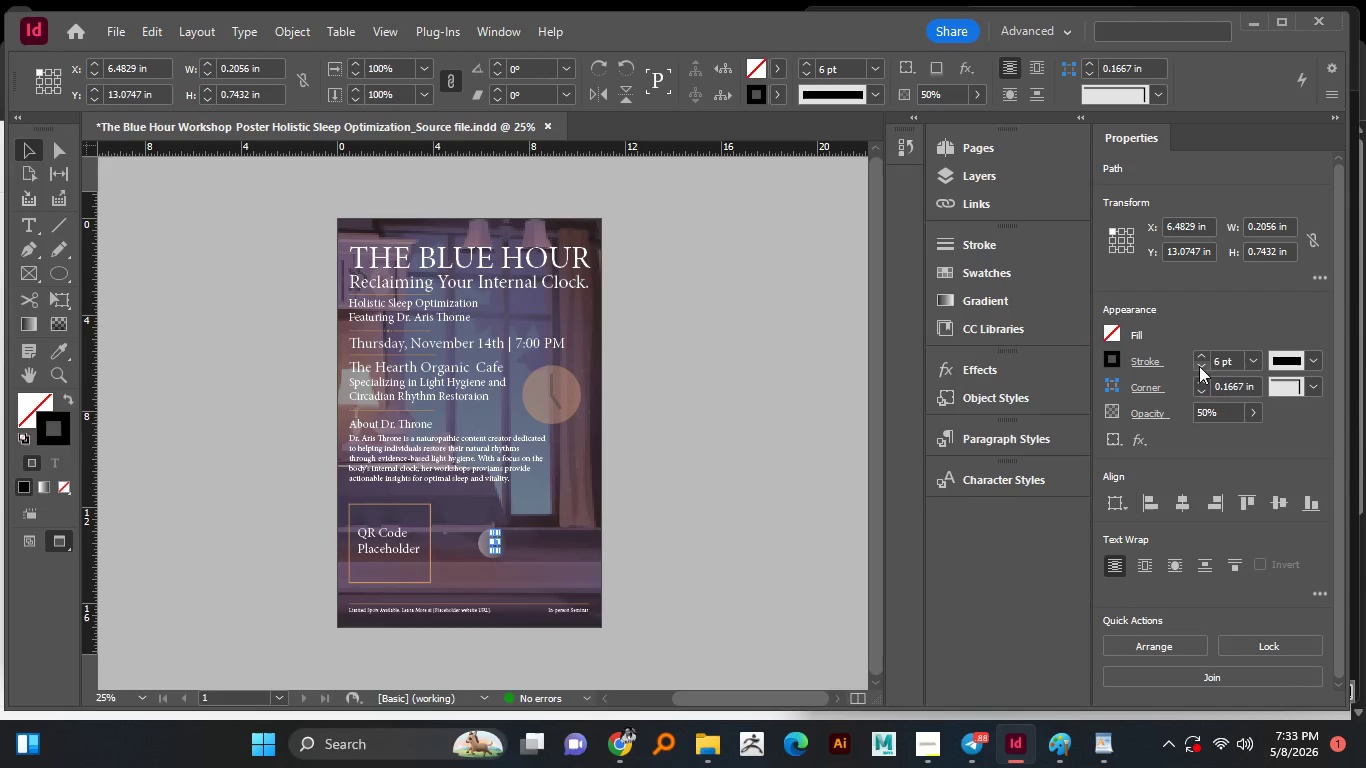 
left_click([797, 468])
 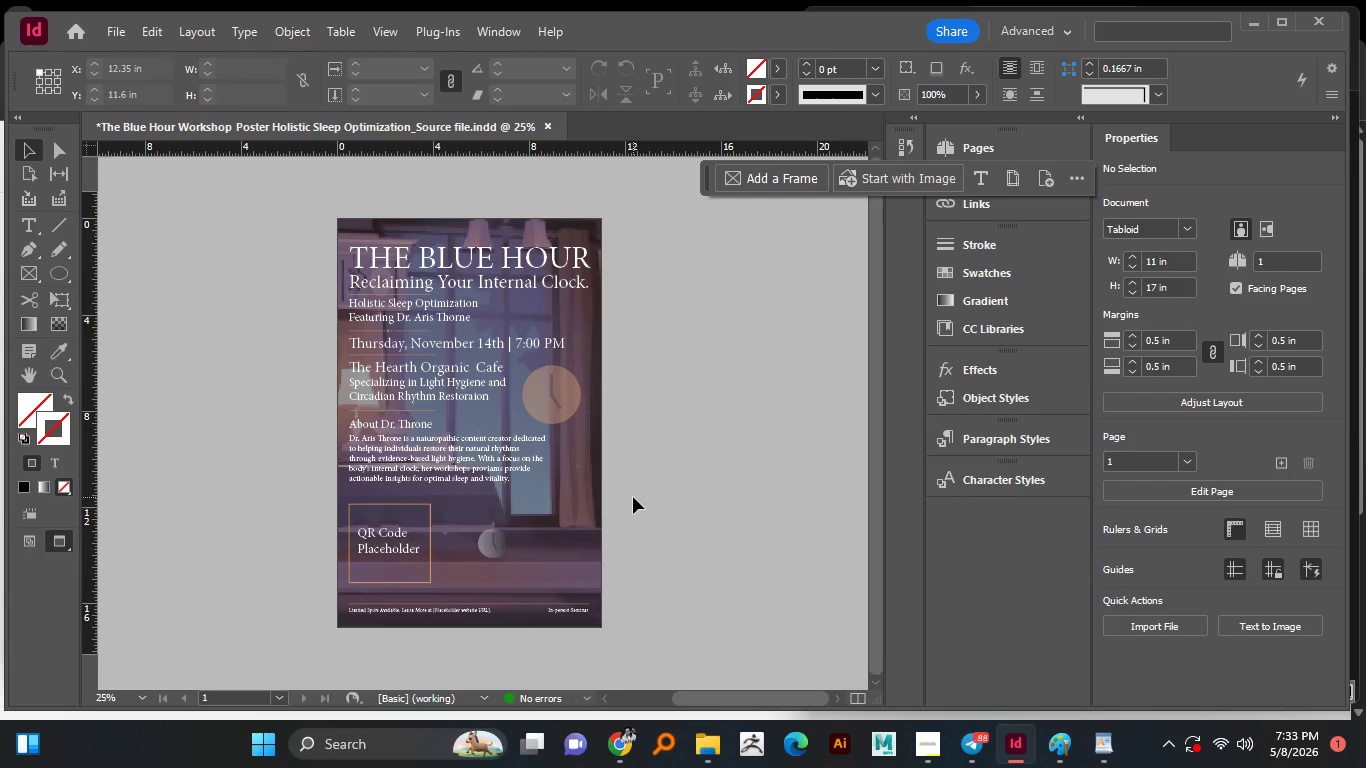 
key(Control+S)
 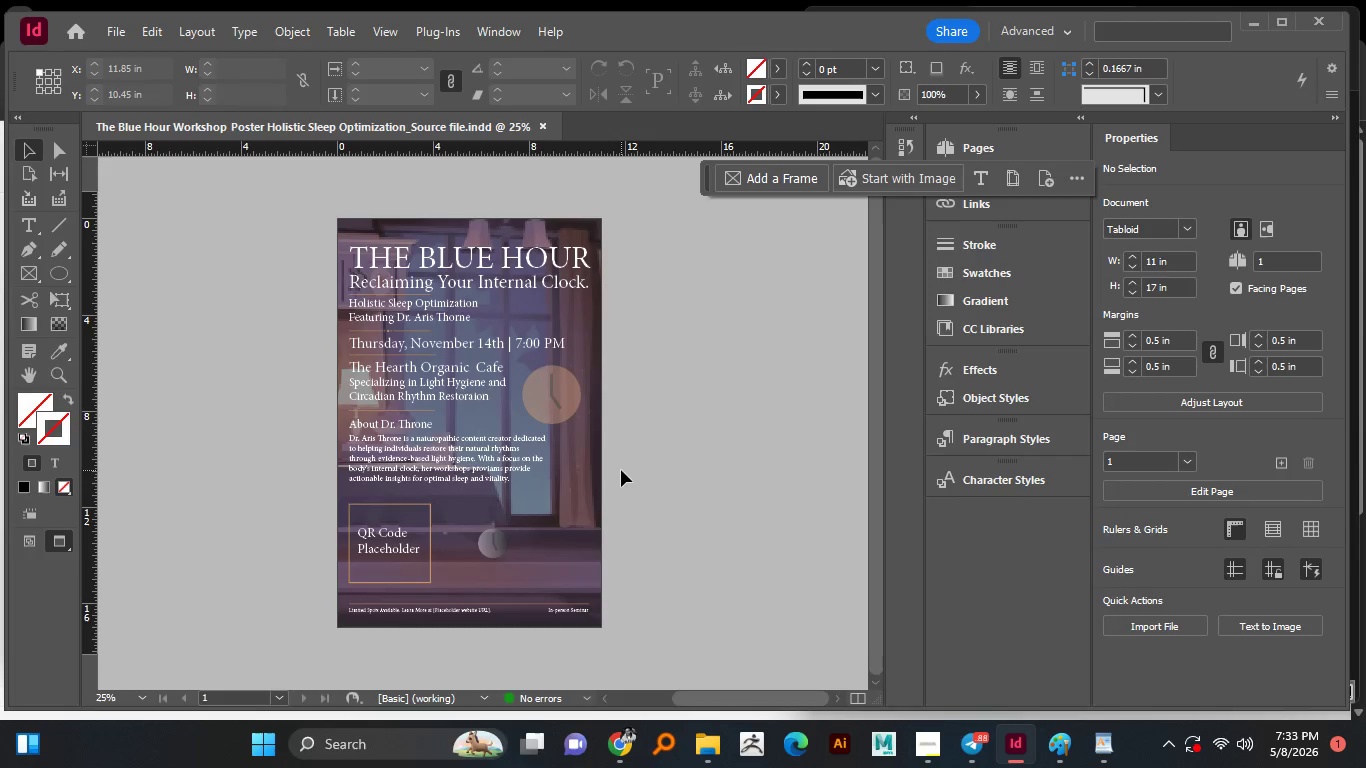 
scroll: coordinate [633, 497], scroll_direction: up, amount: 1.0
 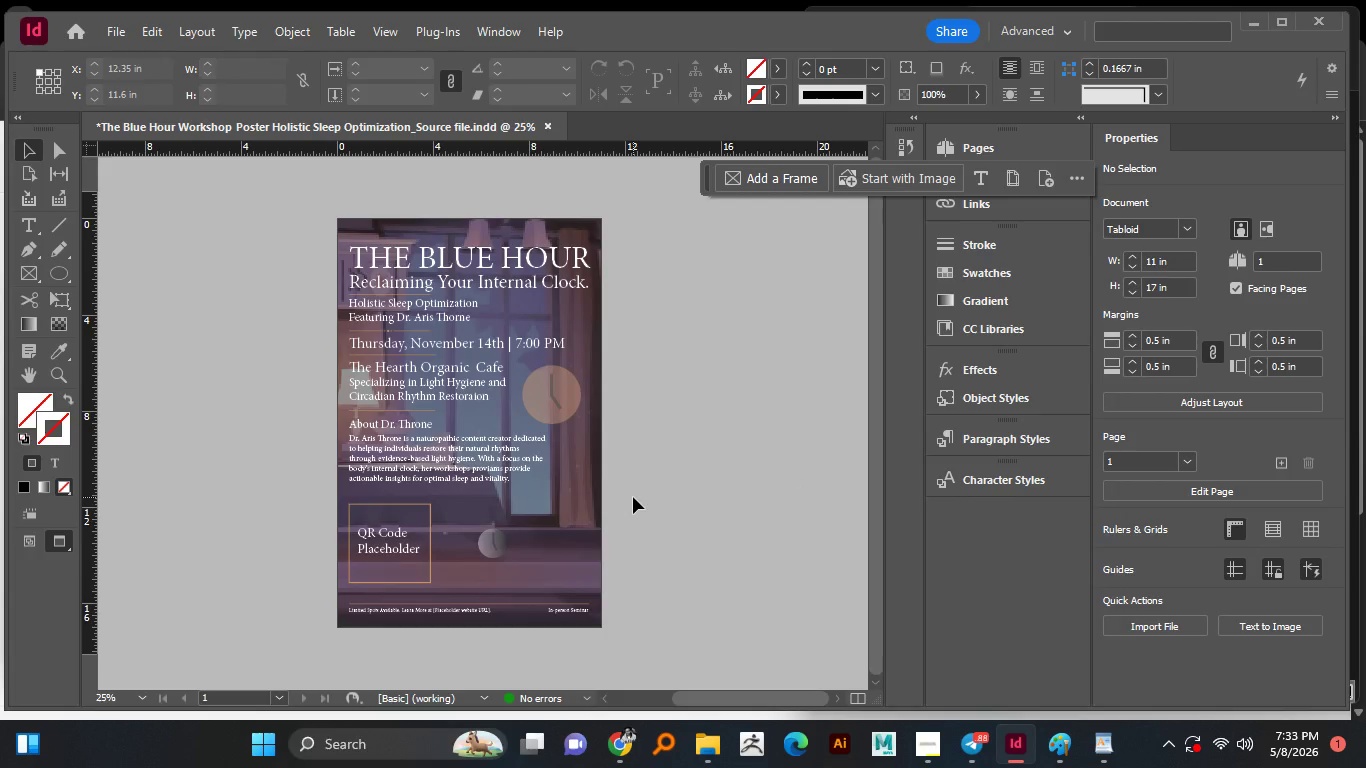 
left_click([545, 225])
 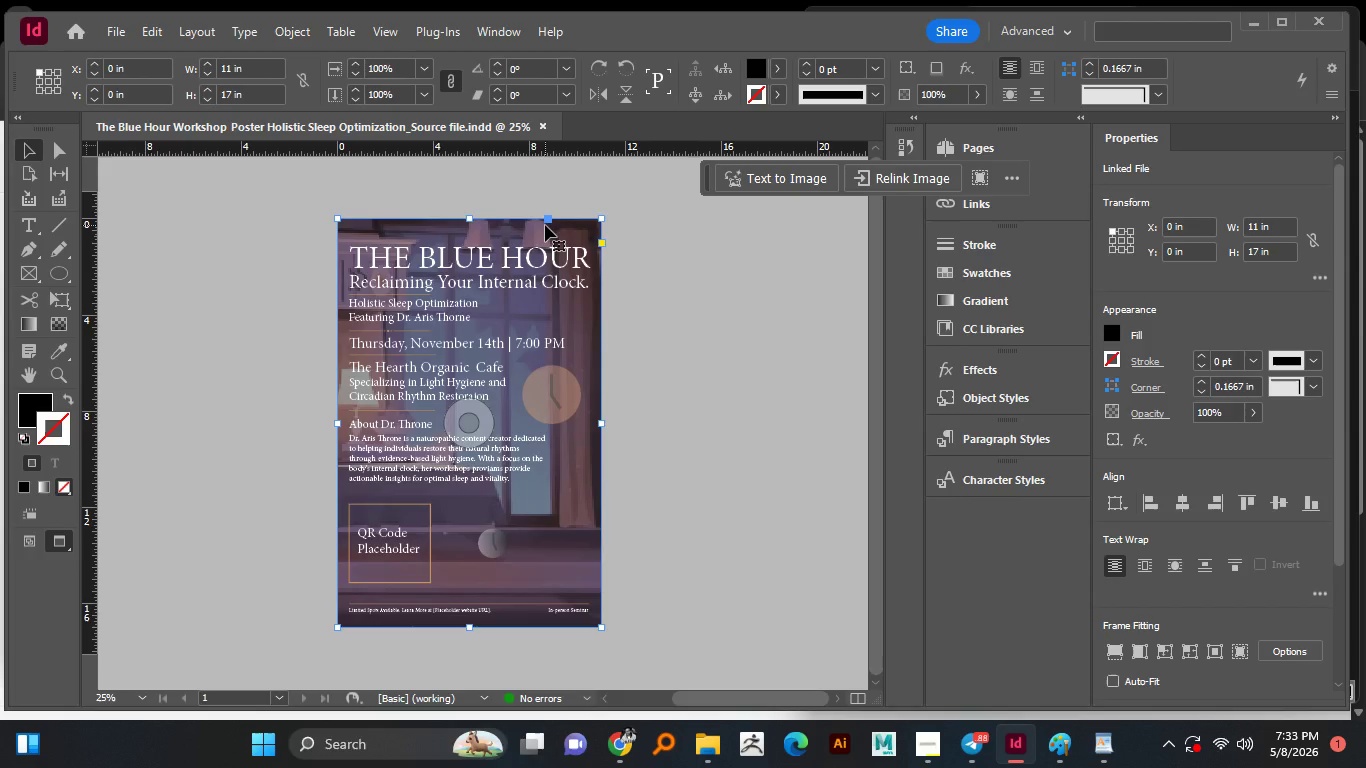 
scroll: coordinate [621, 469], scroll_direction: up, amount: 3.0
 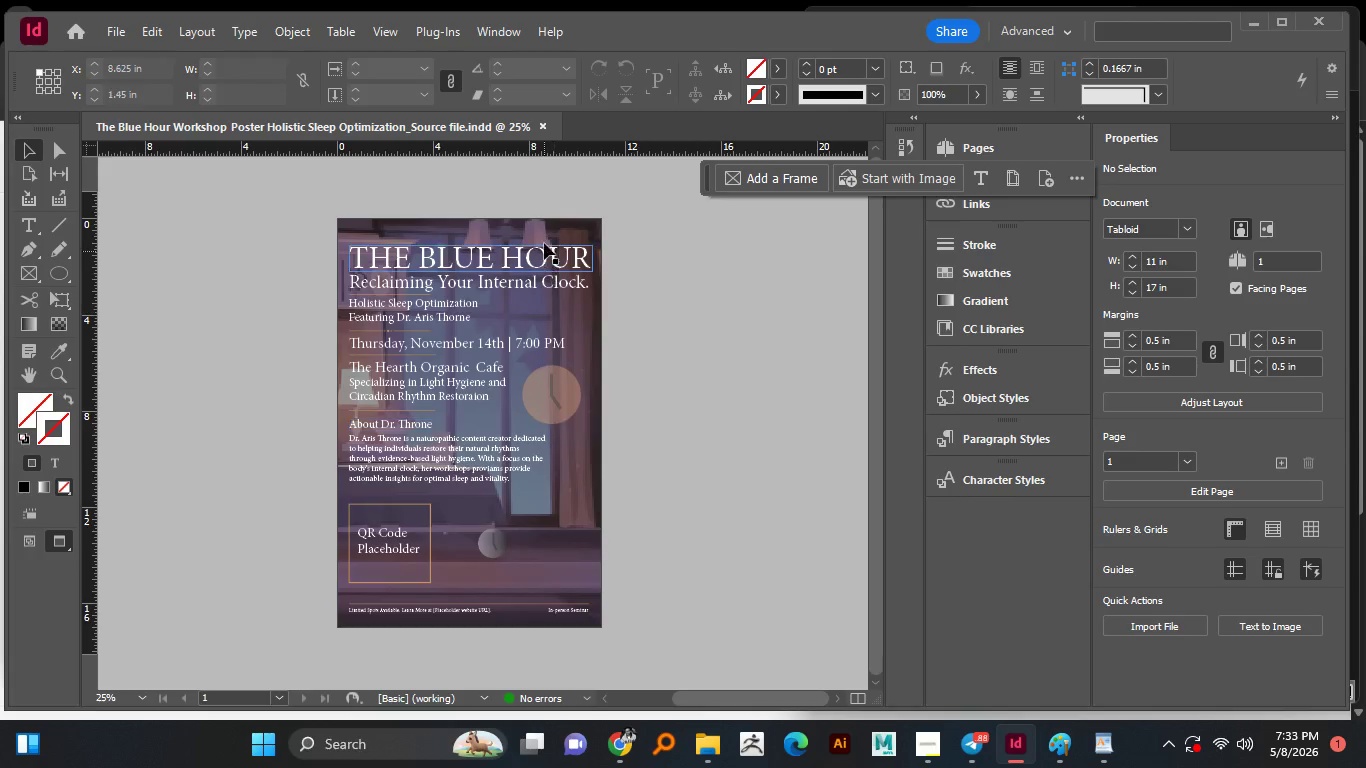 
wait(7.94)
 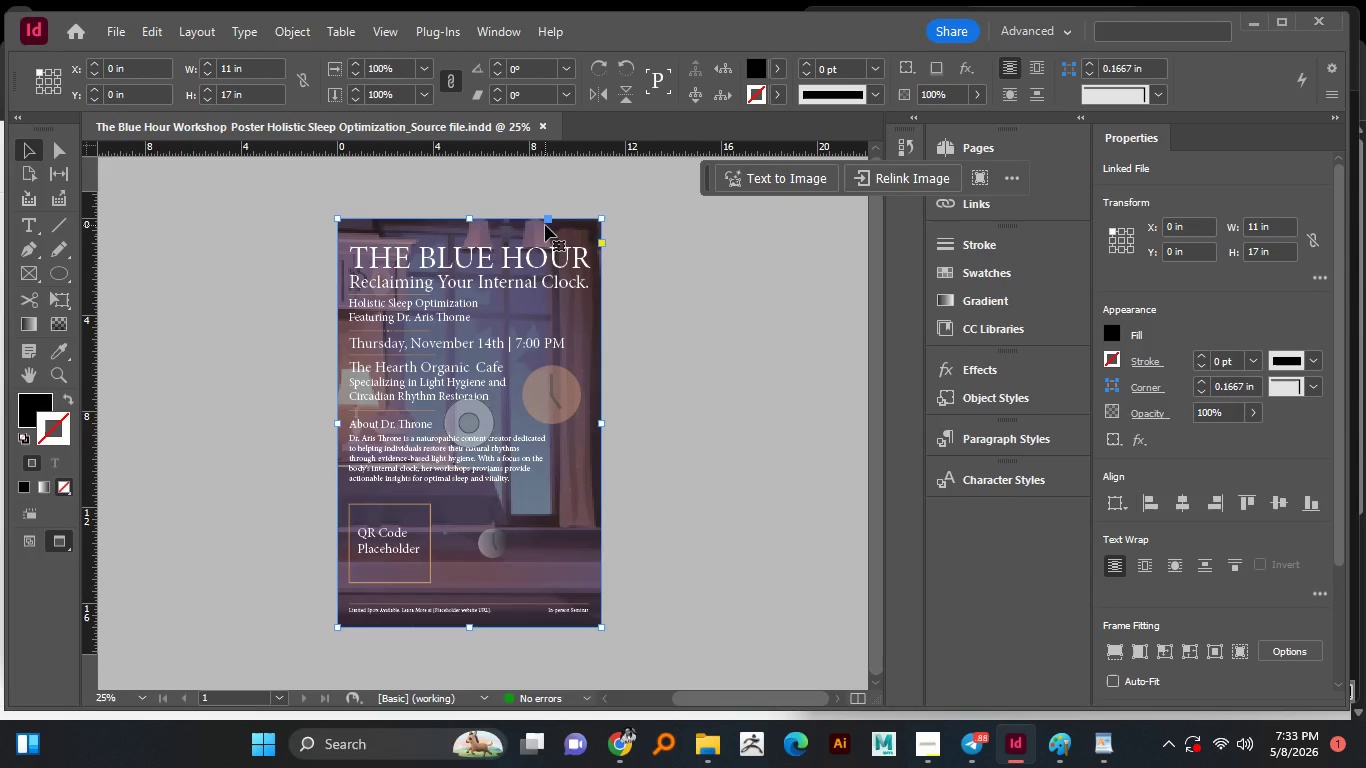 
right_click([58, 277])
 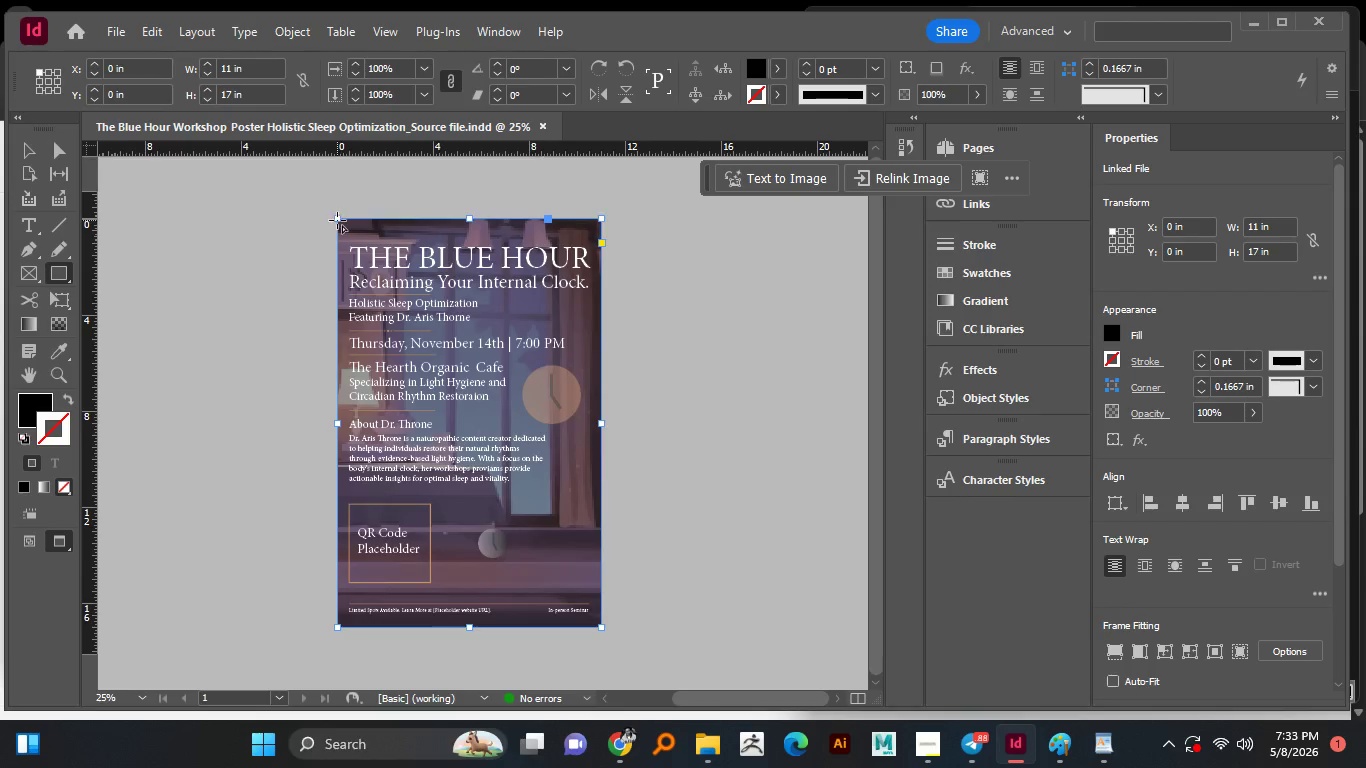 
left_click_drag(start_coordinate=[336, 219], to_coordinate=[603, 628])
 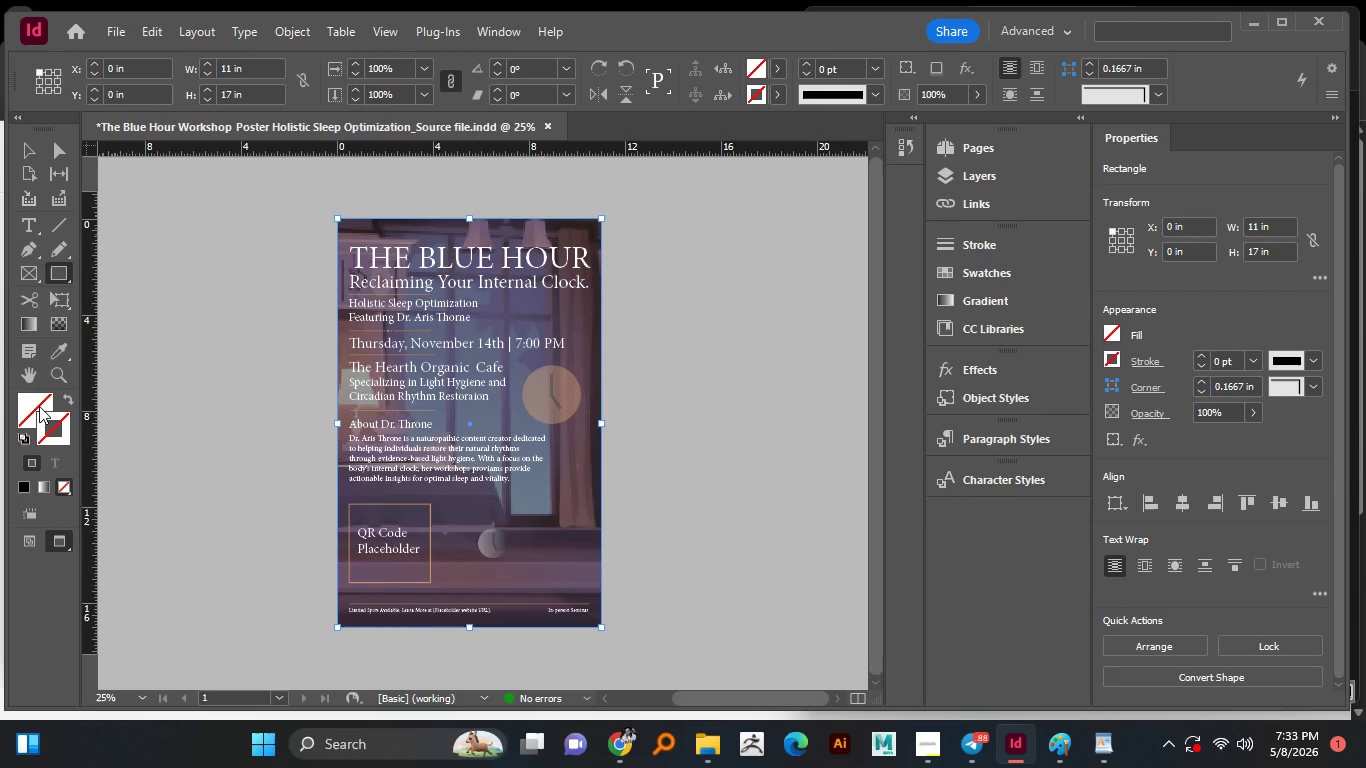 
double_click([40, 407])
 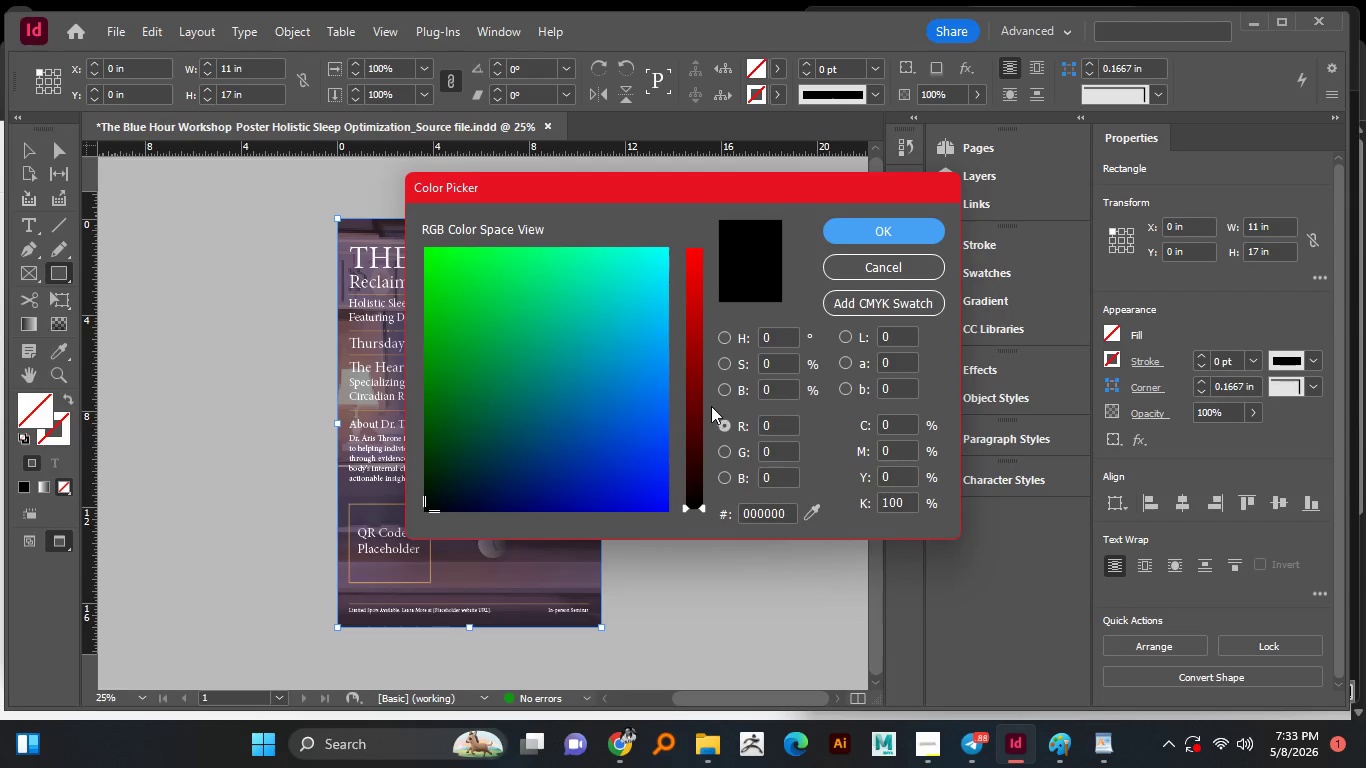 
left_click_drag(start_coordinate=[701, 380], to_coordinate=[698, 279])
 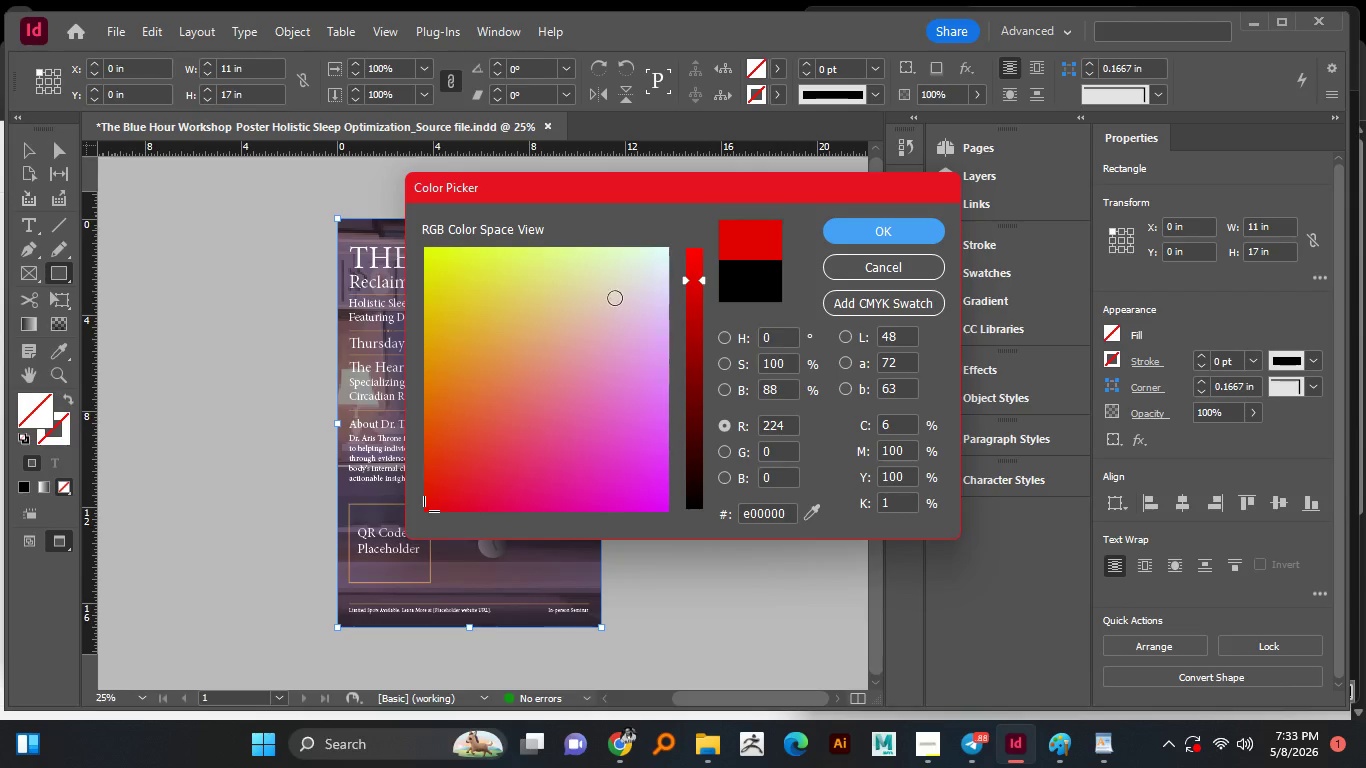 
left_click_drag(start_coordinate=[615, 298], to_coordinate=[489, 372])
 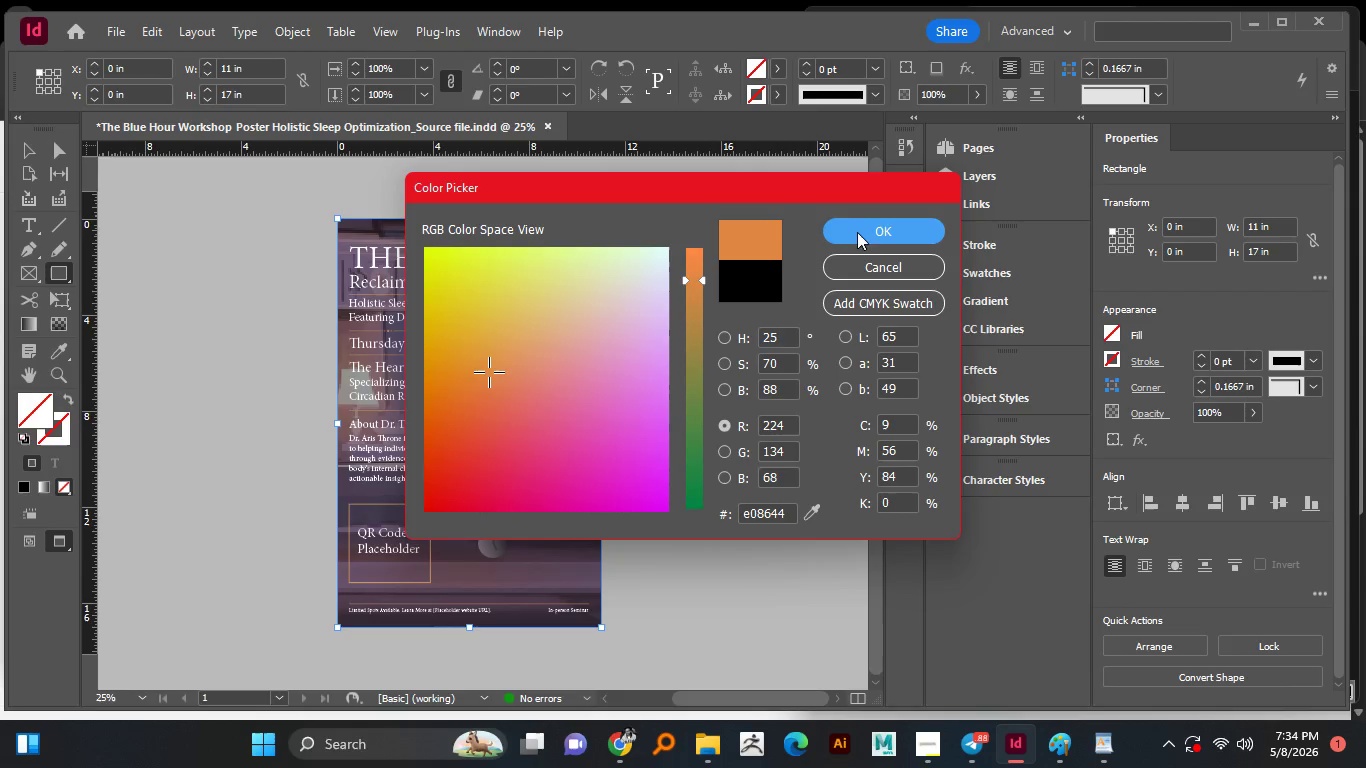 
left_click([859, 231])
 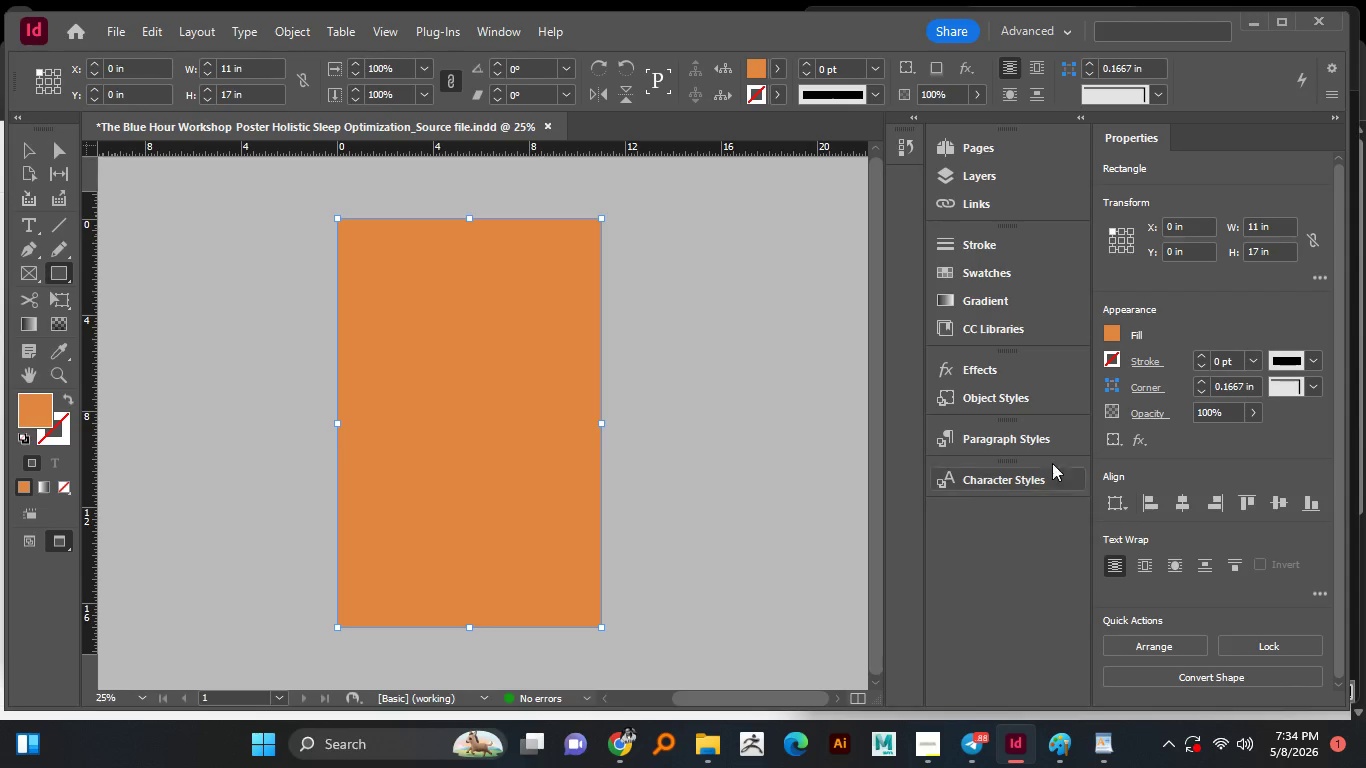 
left_click([975, 176])
 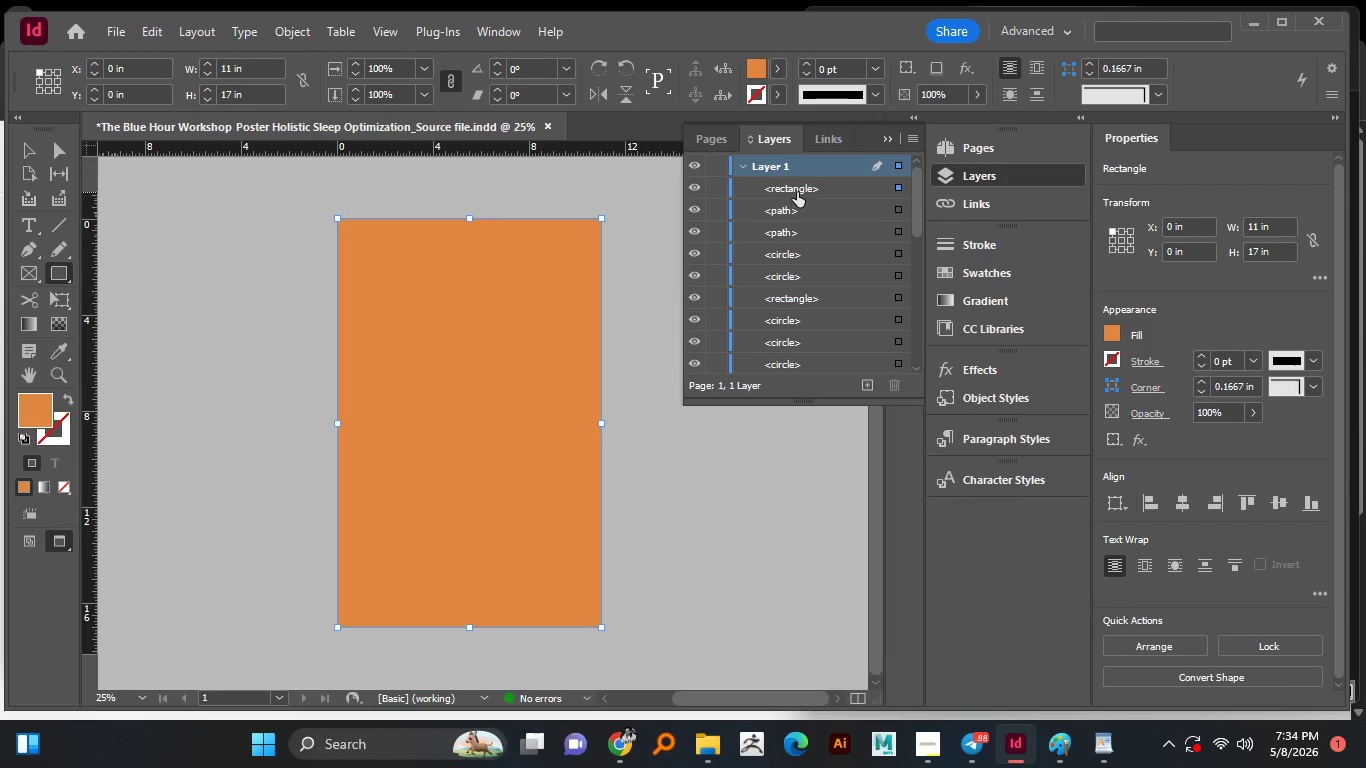 
left_click_drag(start_coordinate=[797, 190], to_coordinate=[820, 353])
 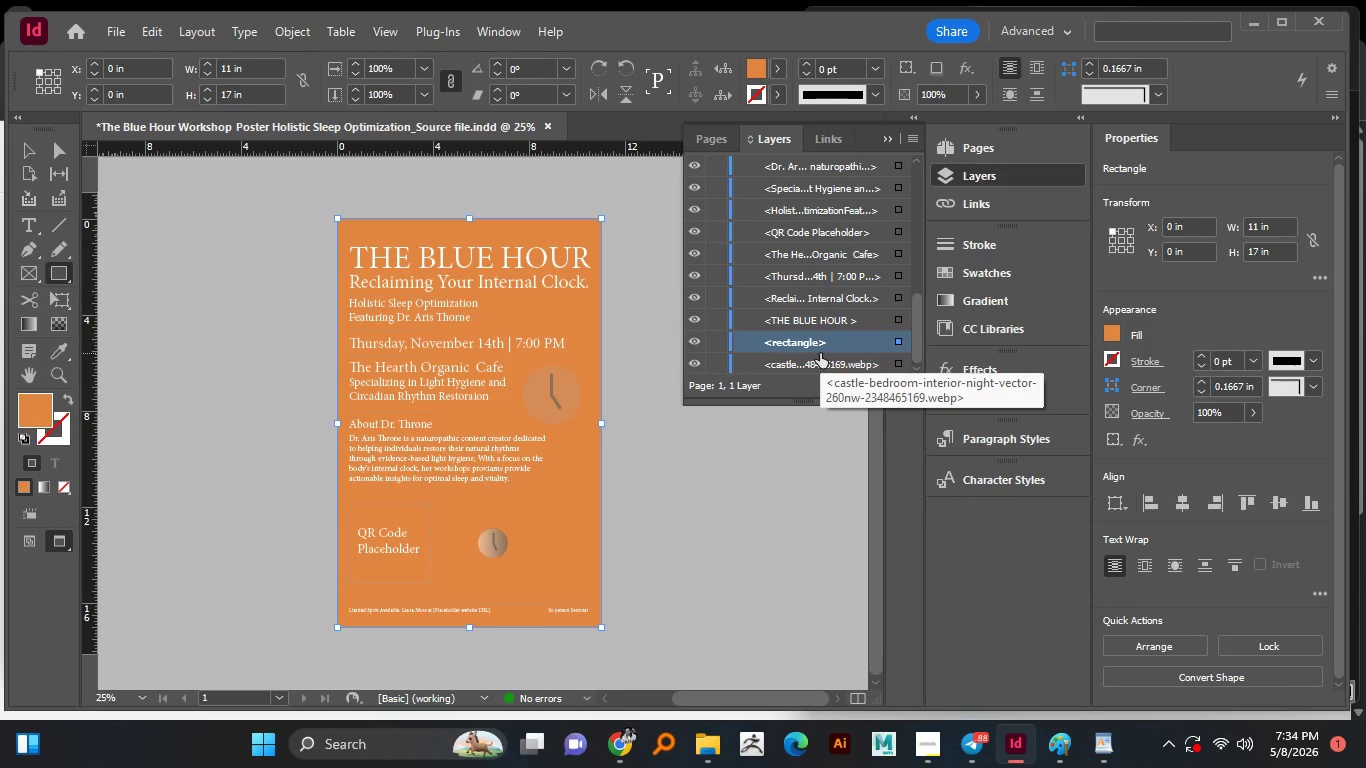 
left_click_drag(start_coordinate=[820, 342], to_coordinate=[829, 372])
 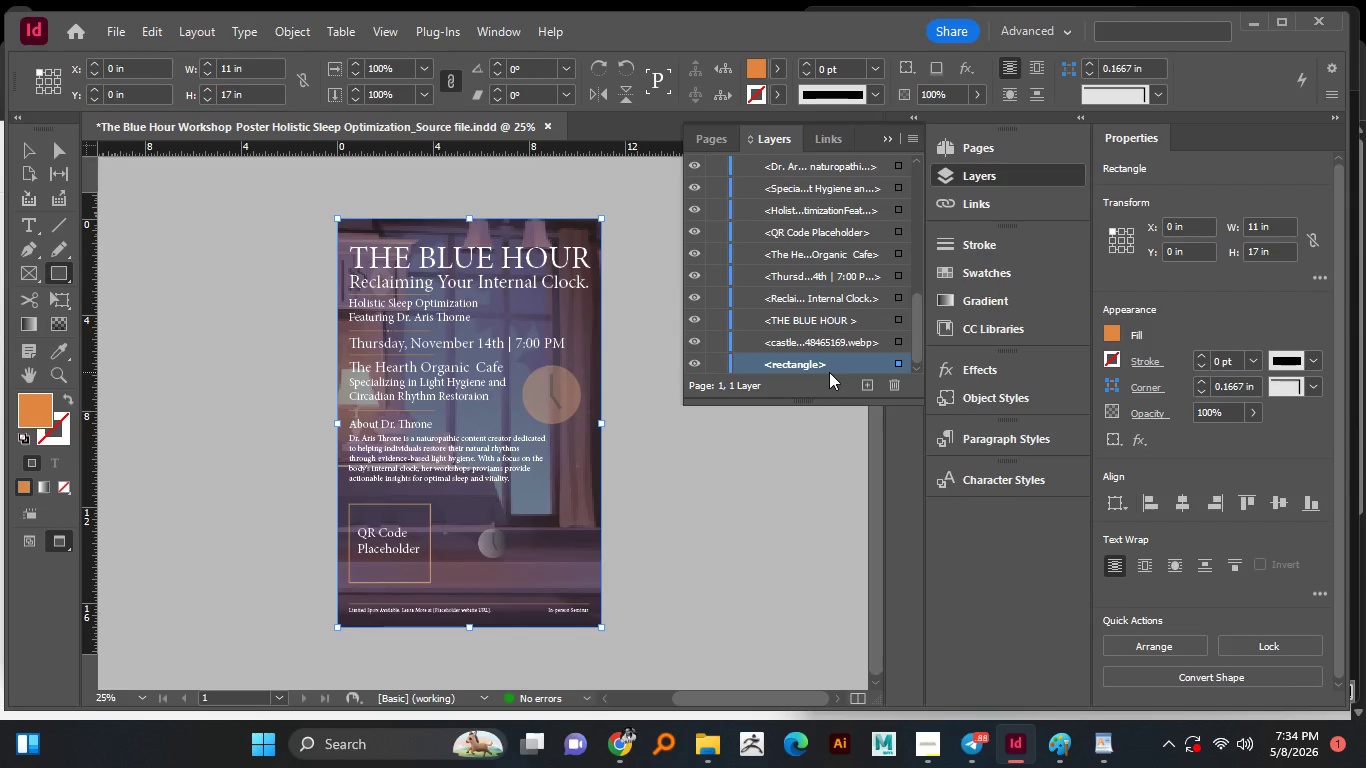 
scroll: coordinate [820, 353], scroll_direction: down, amount: 4.0
 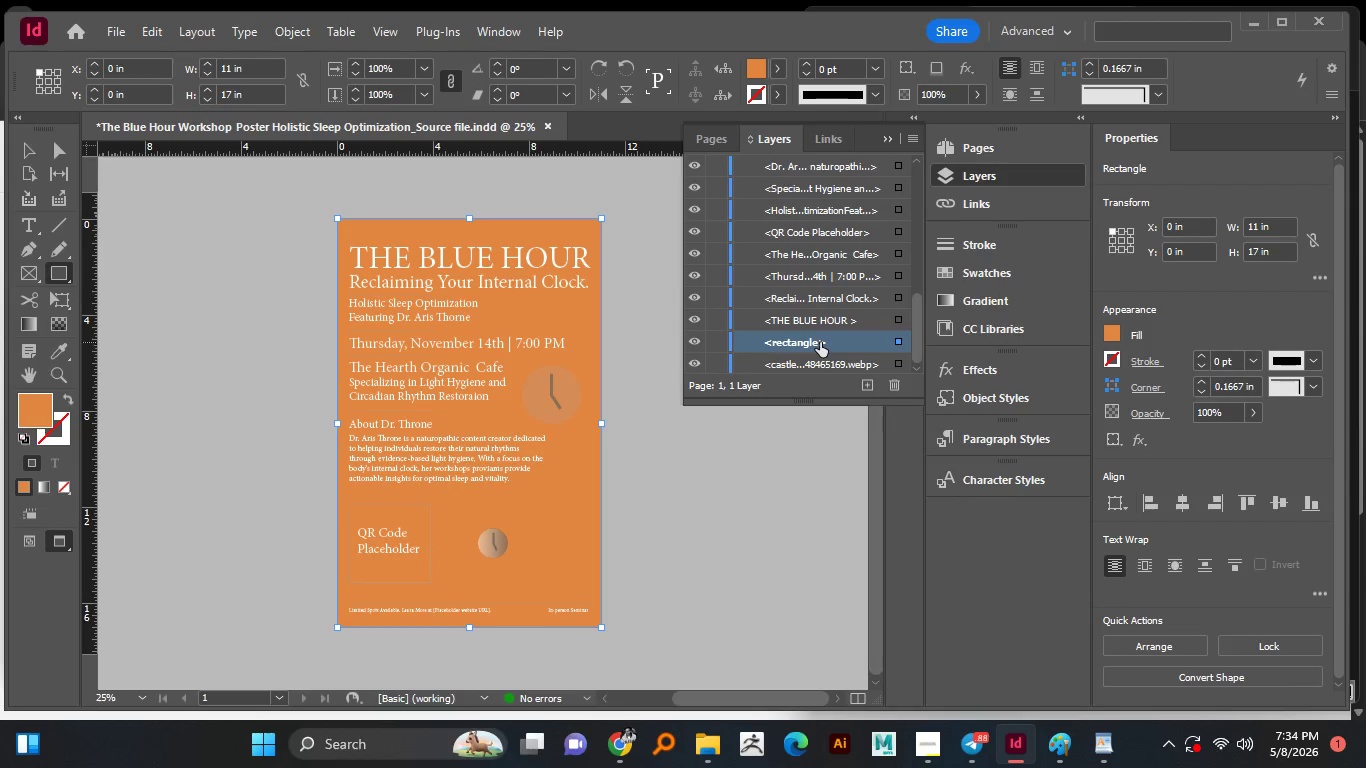 
left_click_drag(start_coordinate=[829, 370], to_coordinate=[829, 336])
 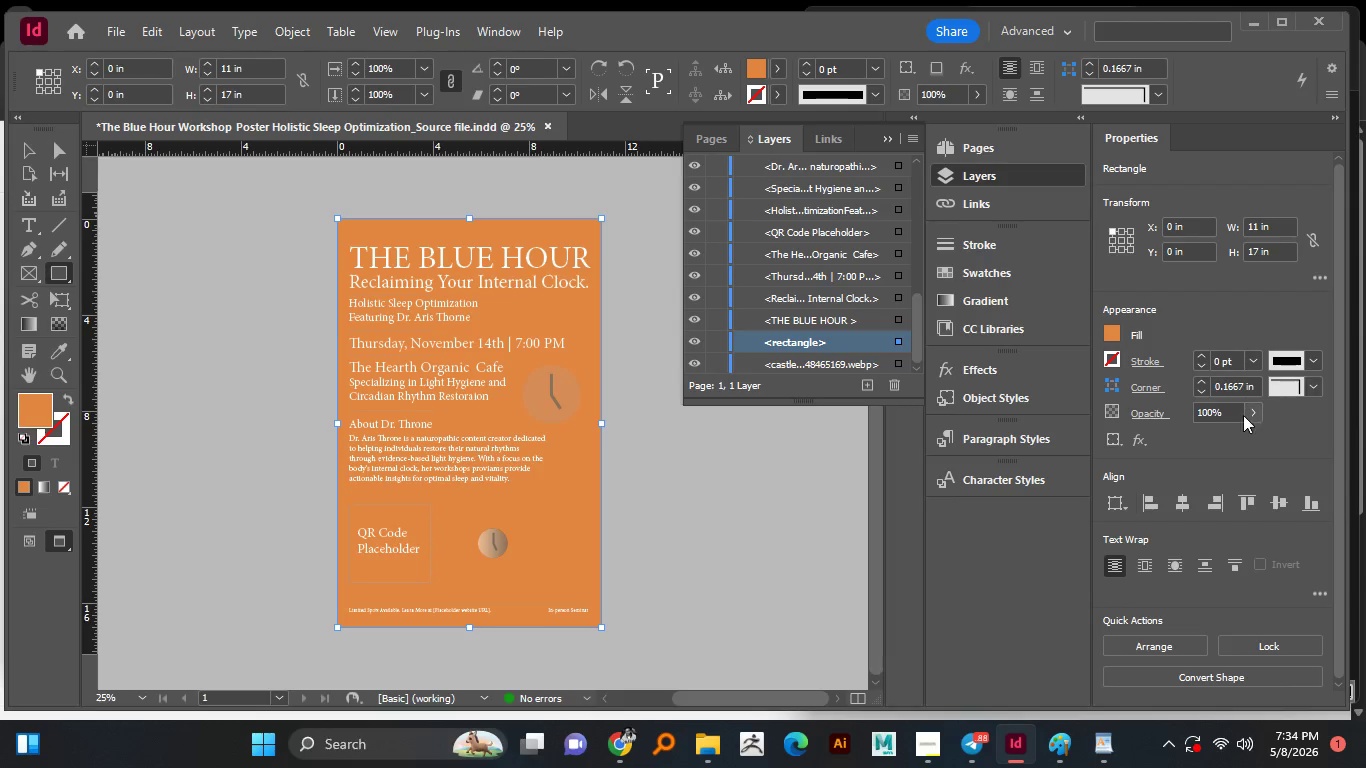 
scroll: coordinate [829, 371], scroll_direction: down, amount: 3.0
 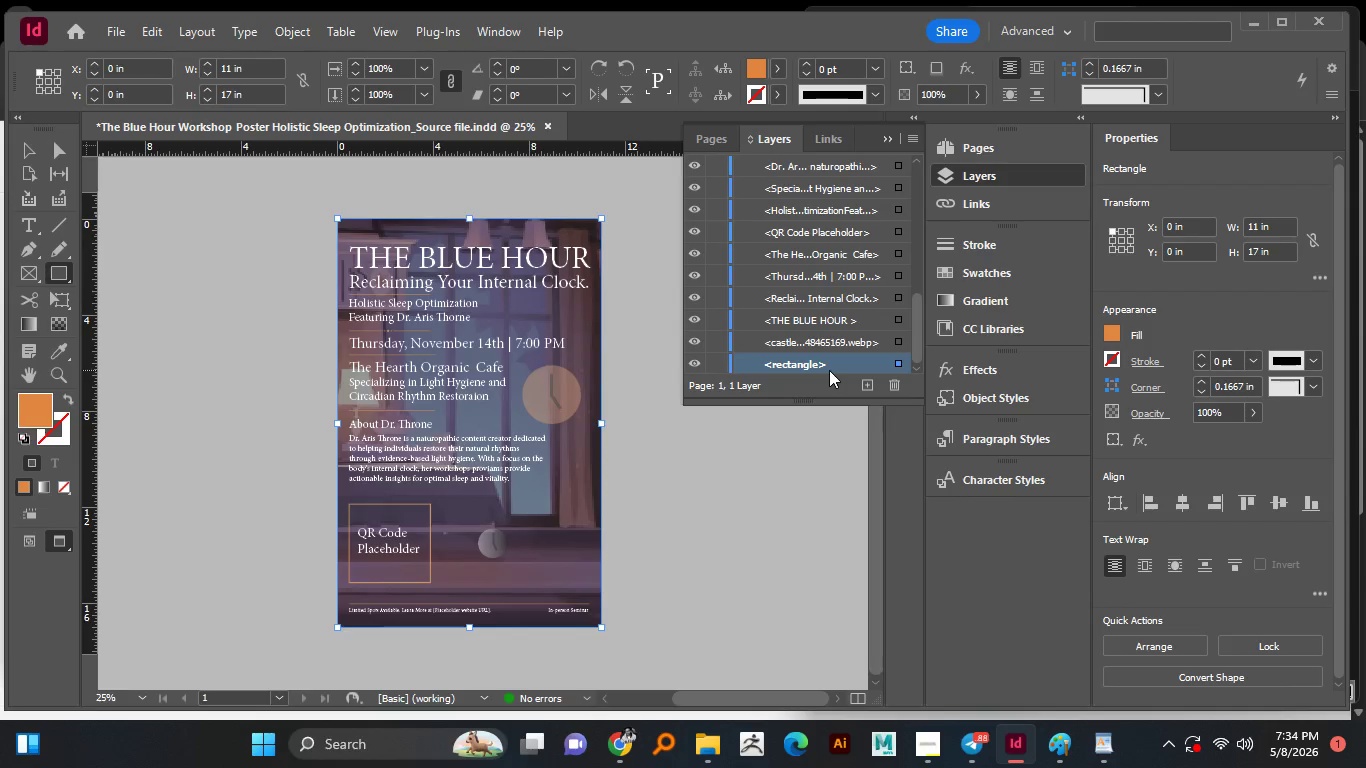 
double_click([1194, 410])
 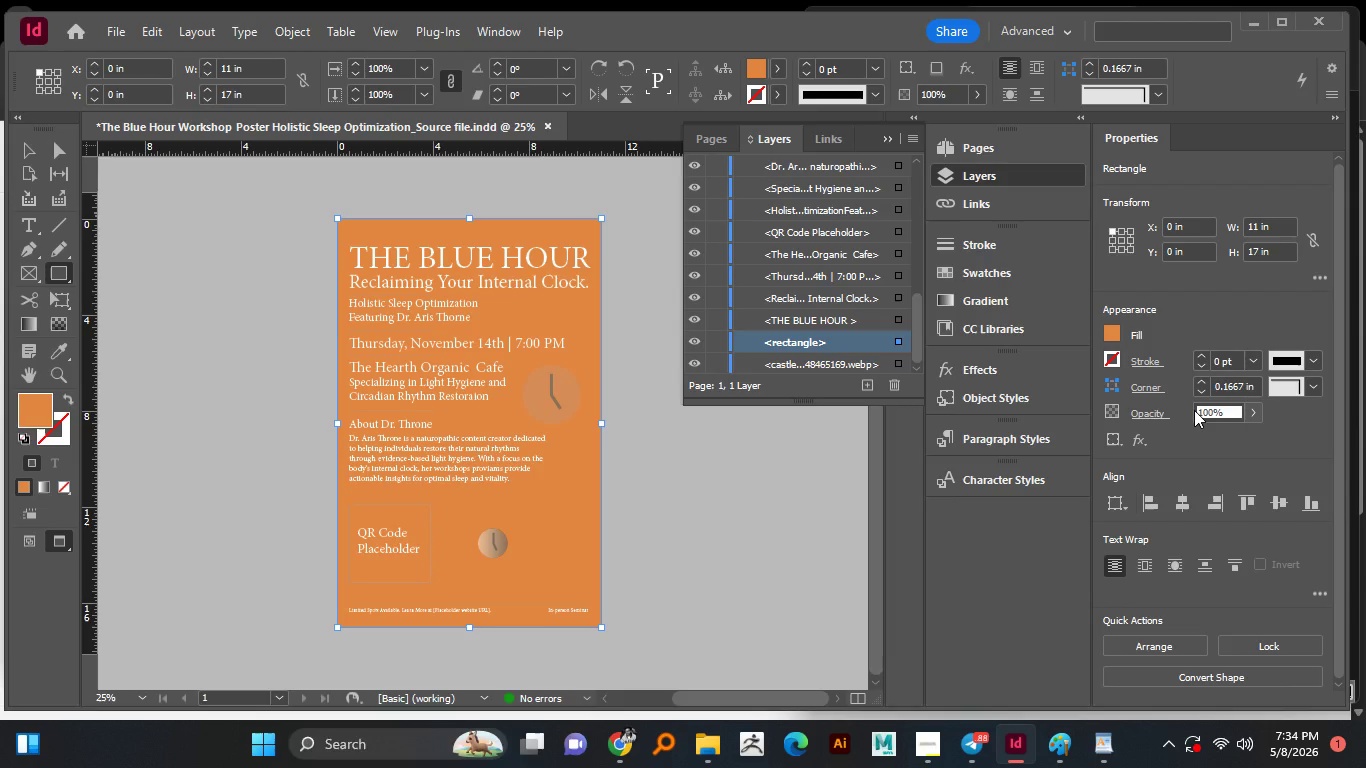 
triple_click([1194, 410])
 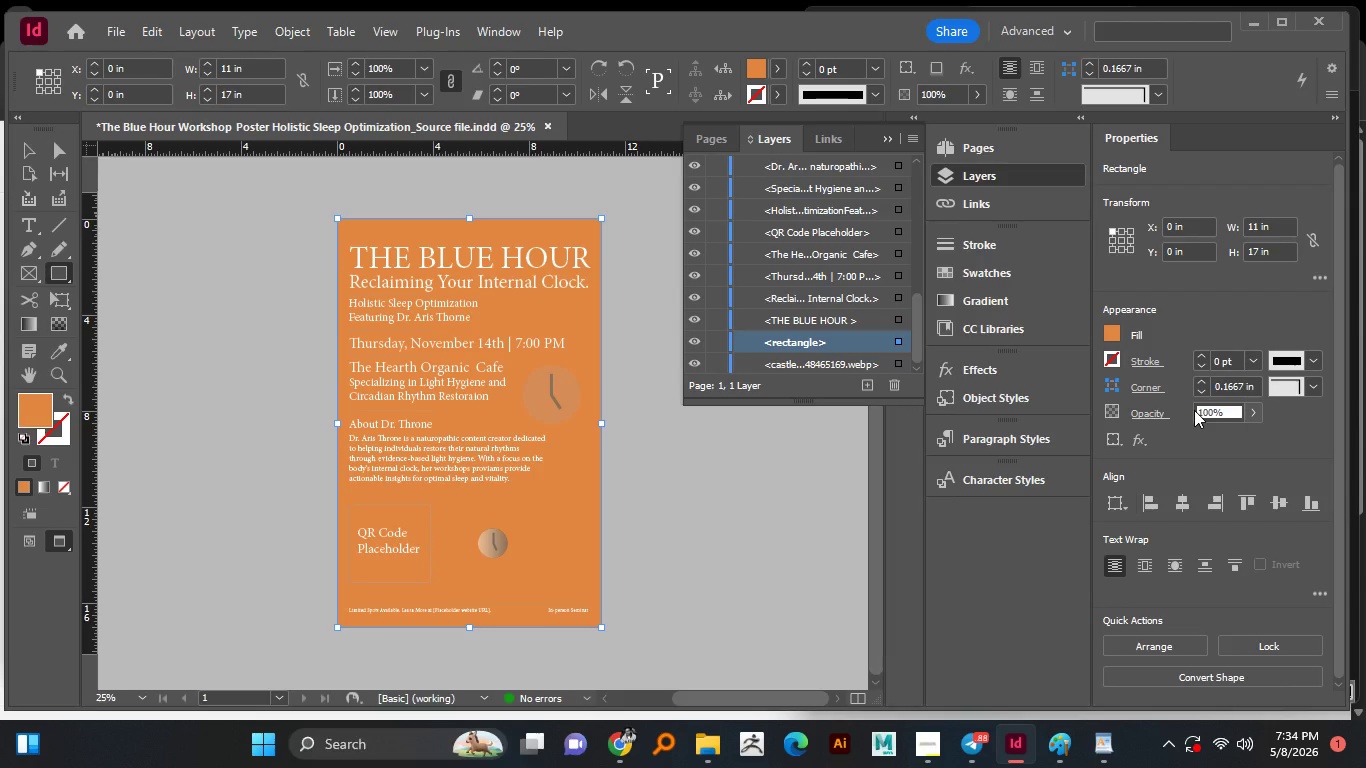 
left_click_drag(start_coordinate=[1194, 410], to_coordinate=[1207, 412])
 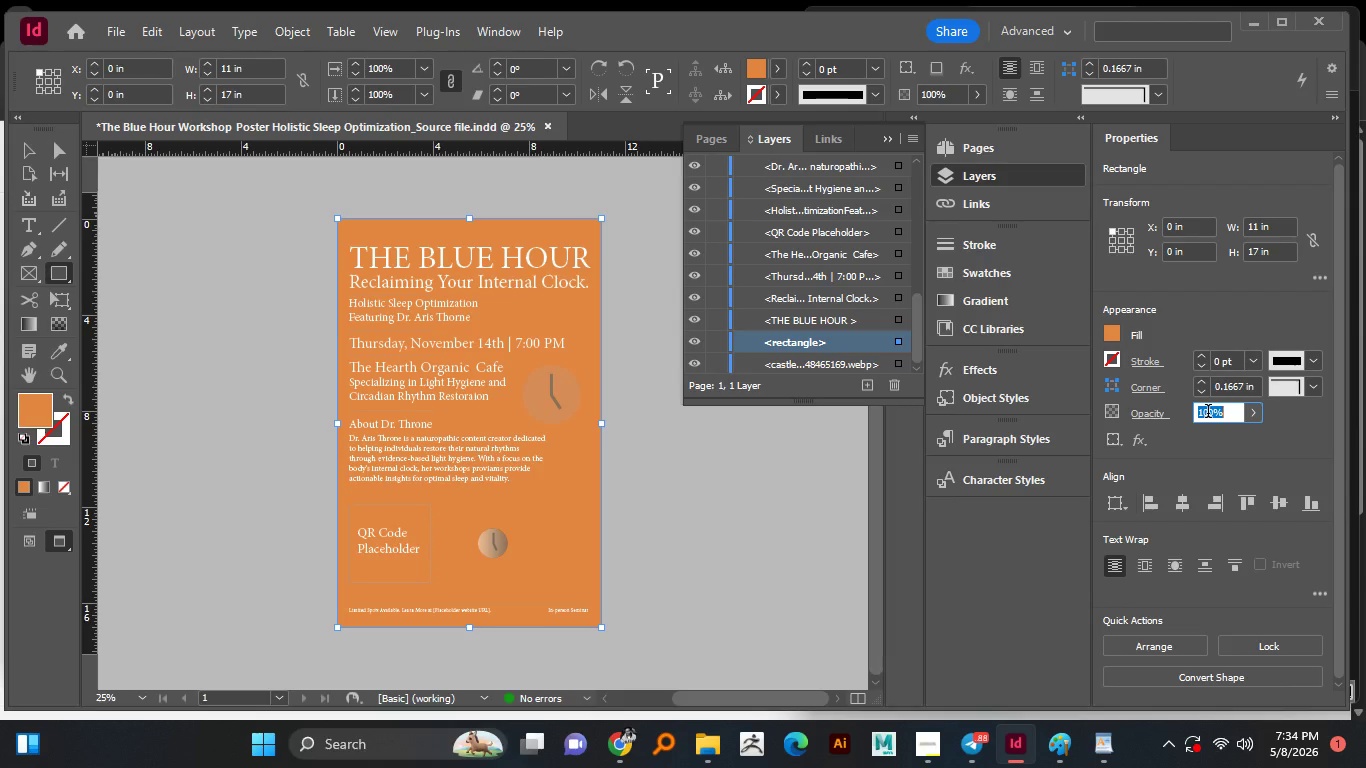 
triple_click([1207, 412])
 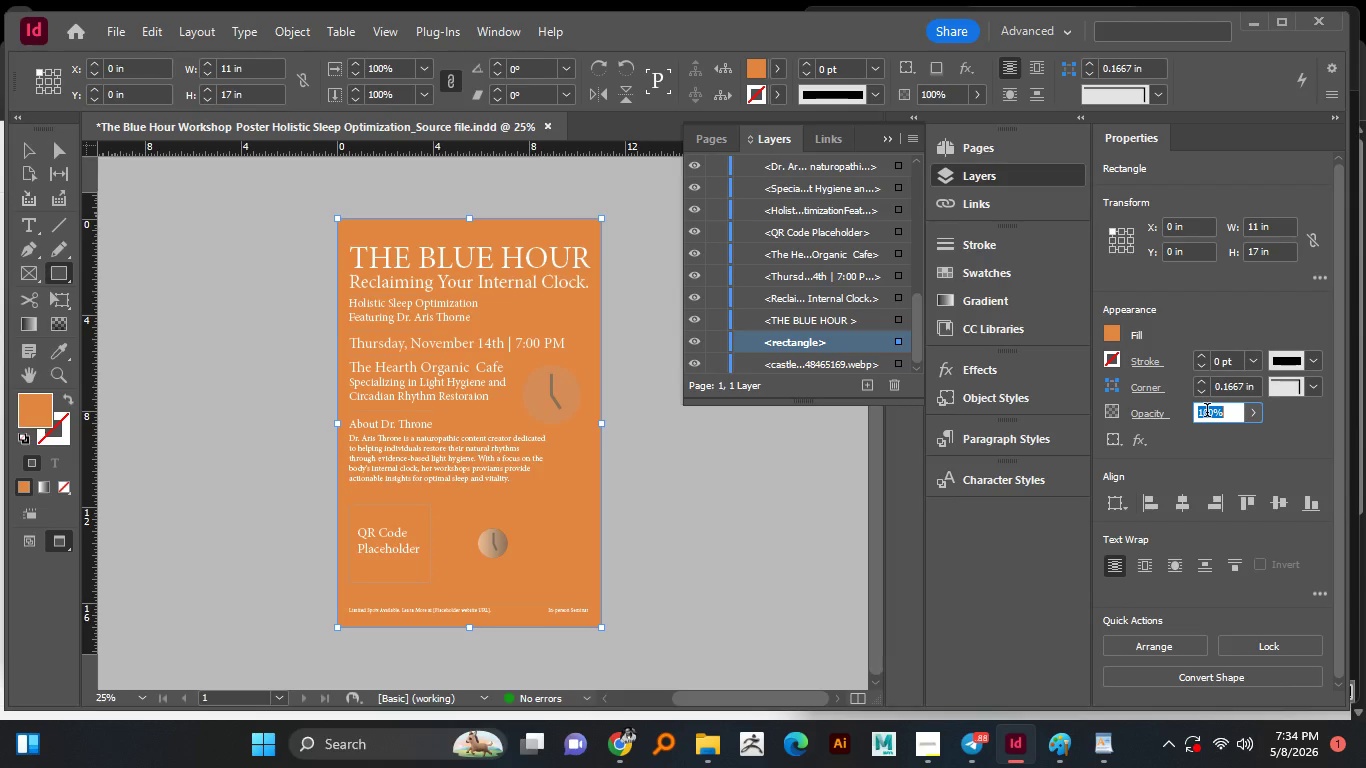 
triple_click([1207, 412])
 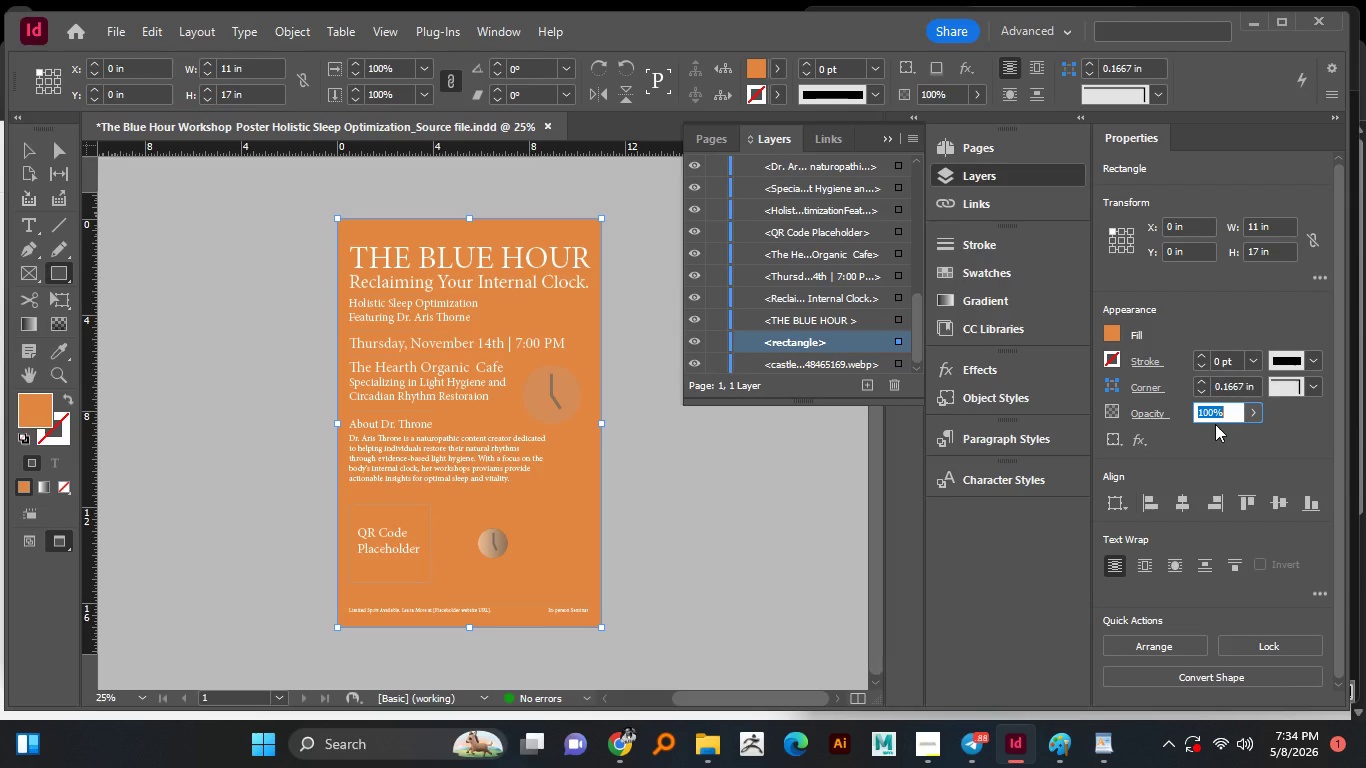 
key(Numpad5)
 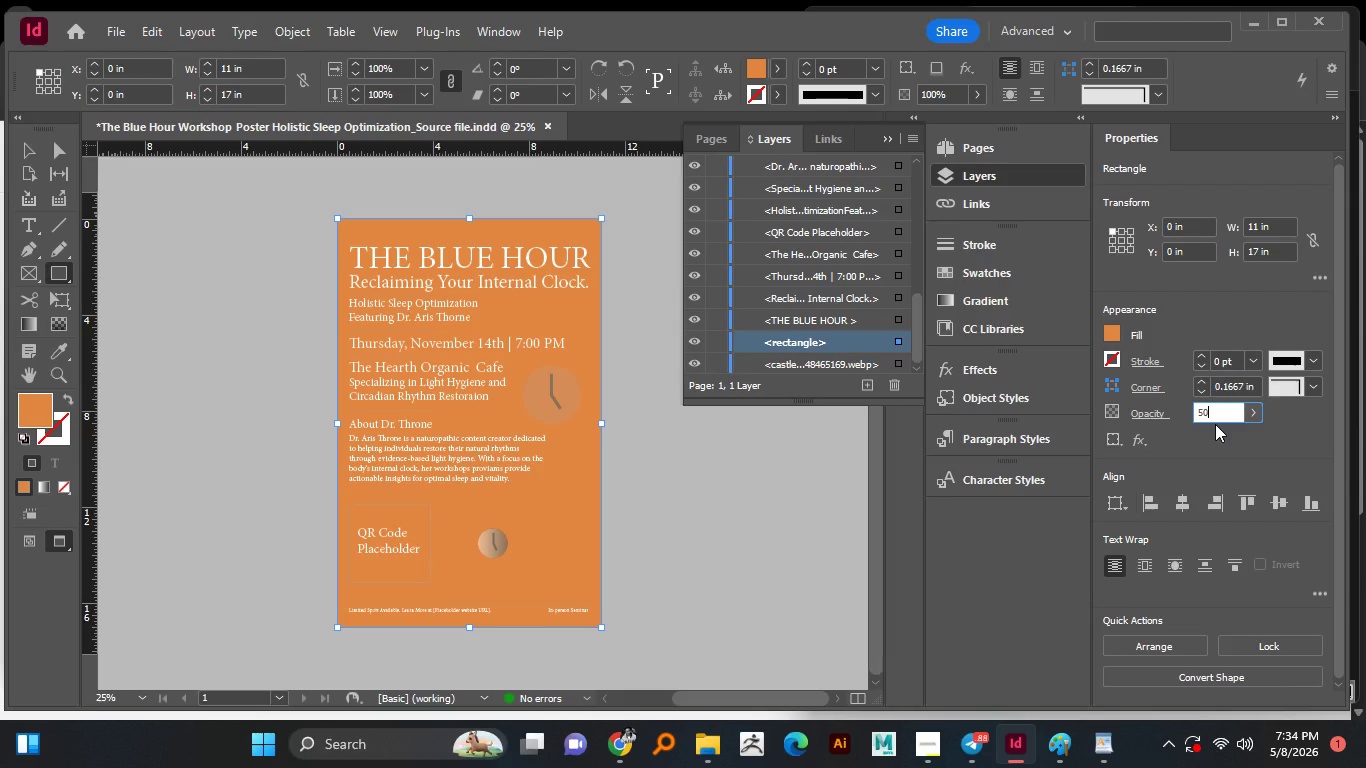 
hold_key(key=Numpad0, duration=0.31)
 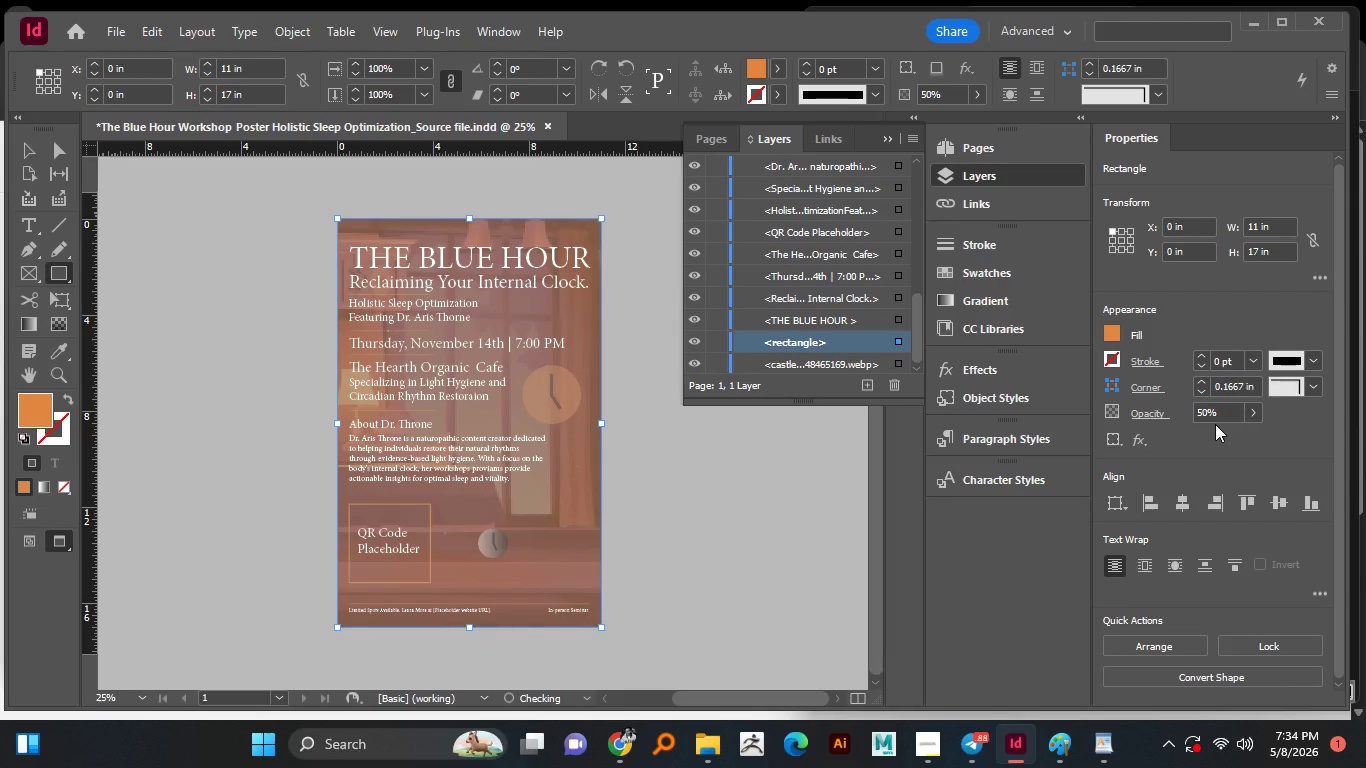 
key(NumpadEnter)
 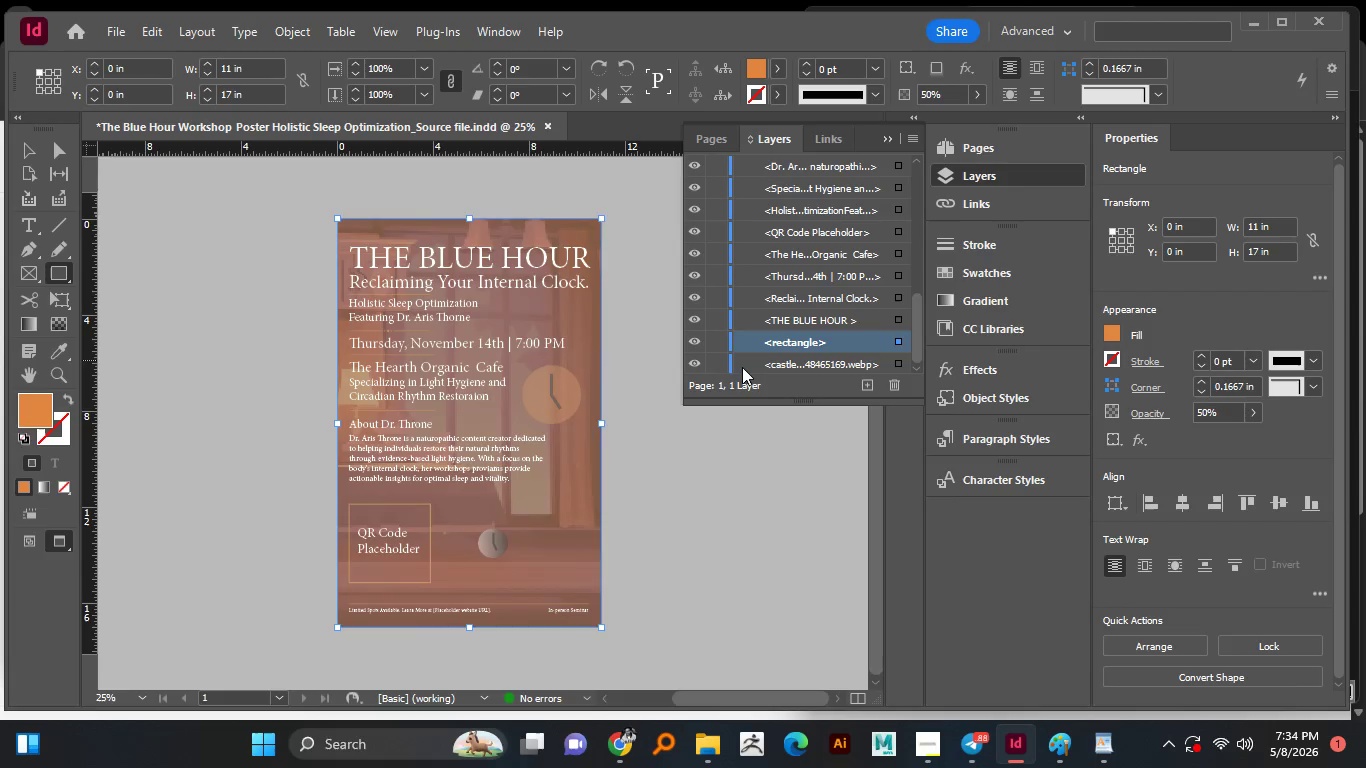 
left_click([693, 344])
 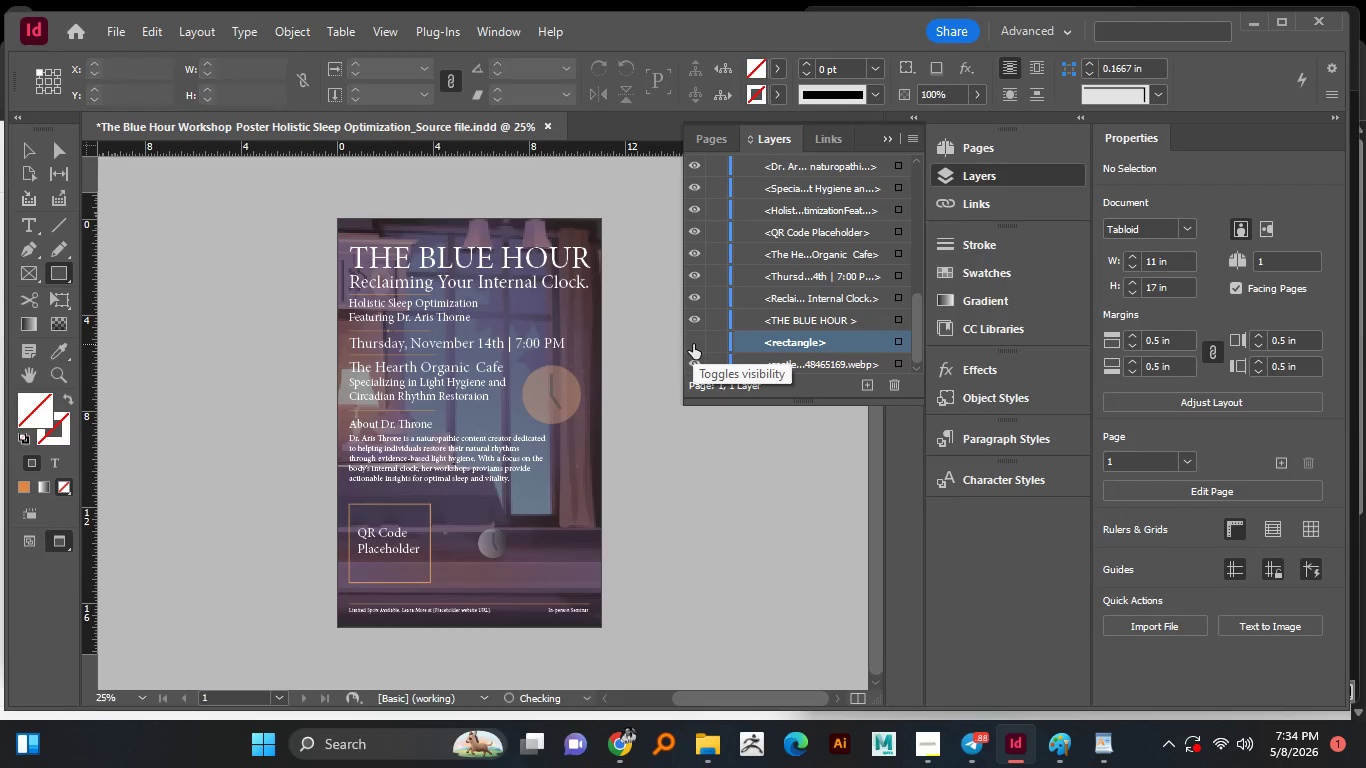 
left_click([693, 344])
 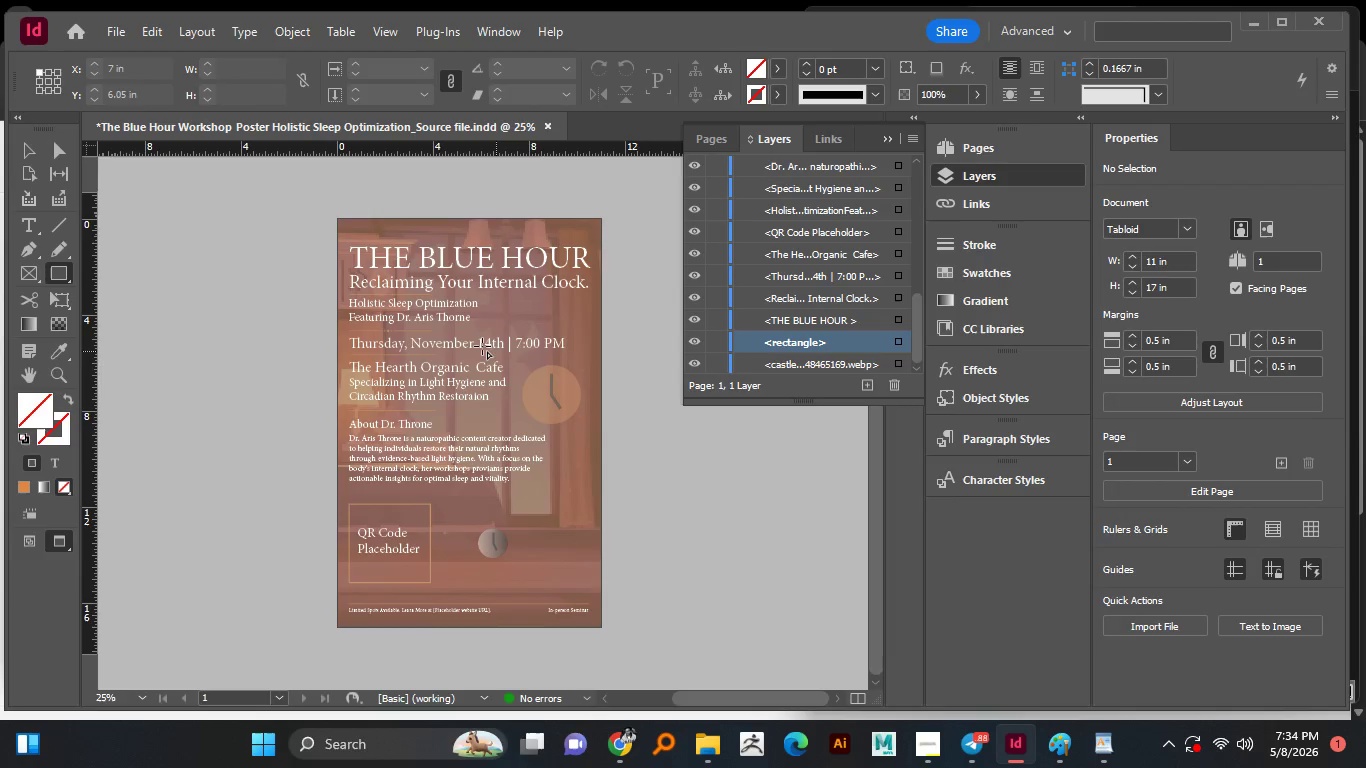 
wait(5.11)
 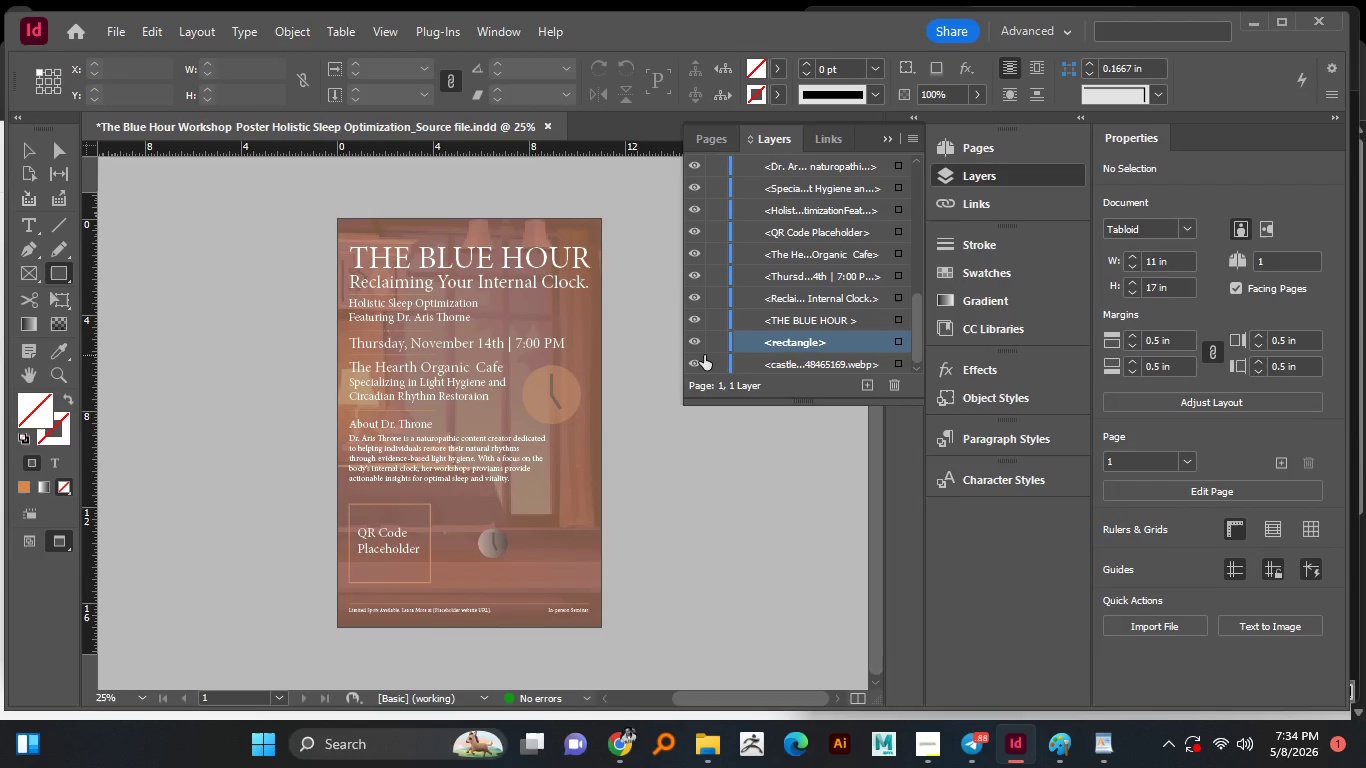 
left_click([27, 148])
 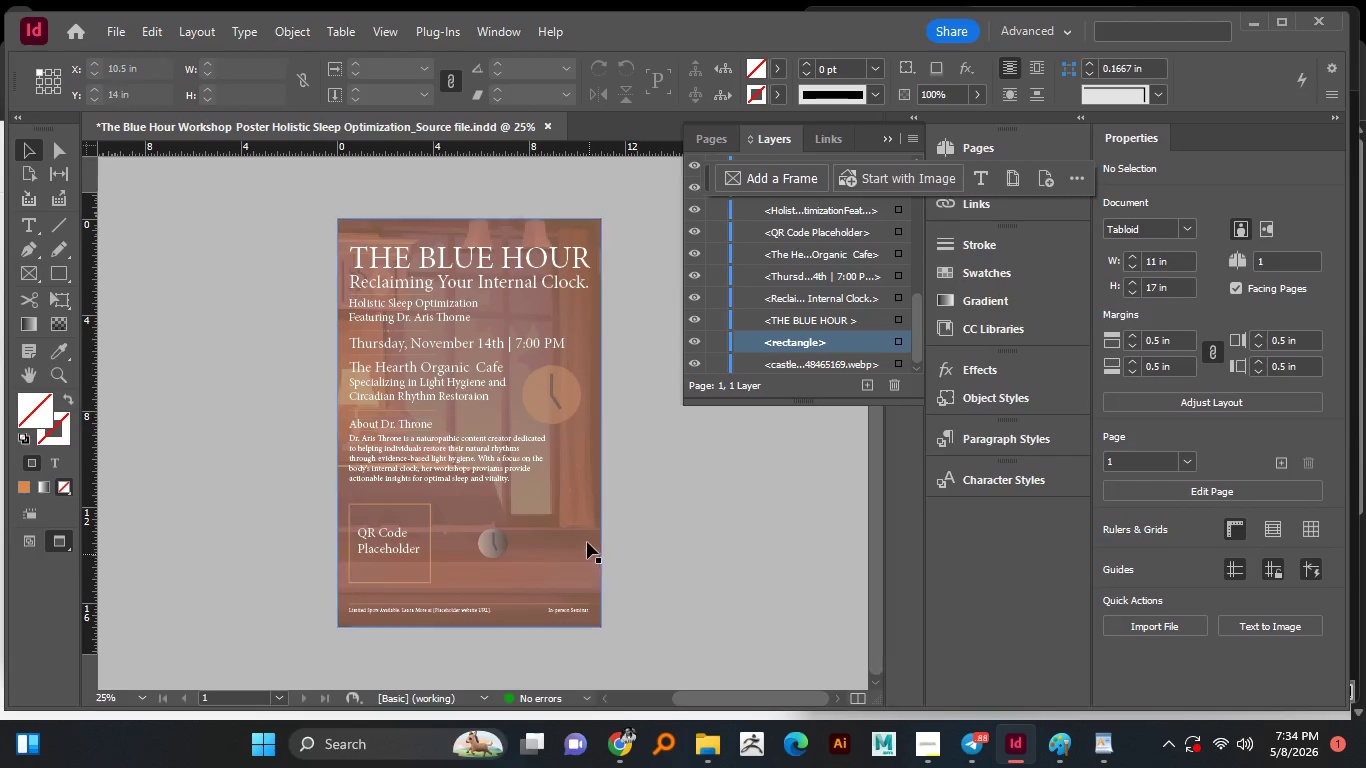 
left_click([586, 533])
 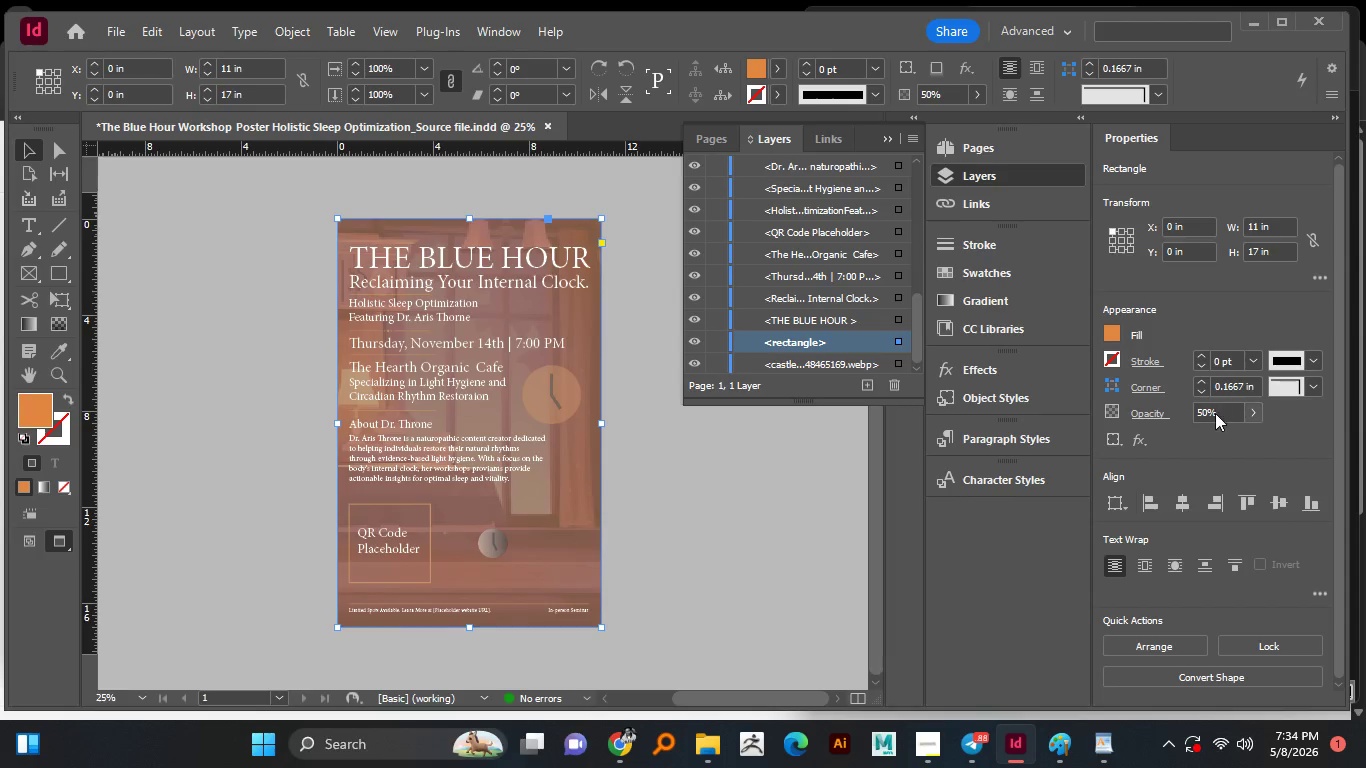 
double_click([1209, 416])
 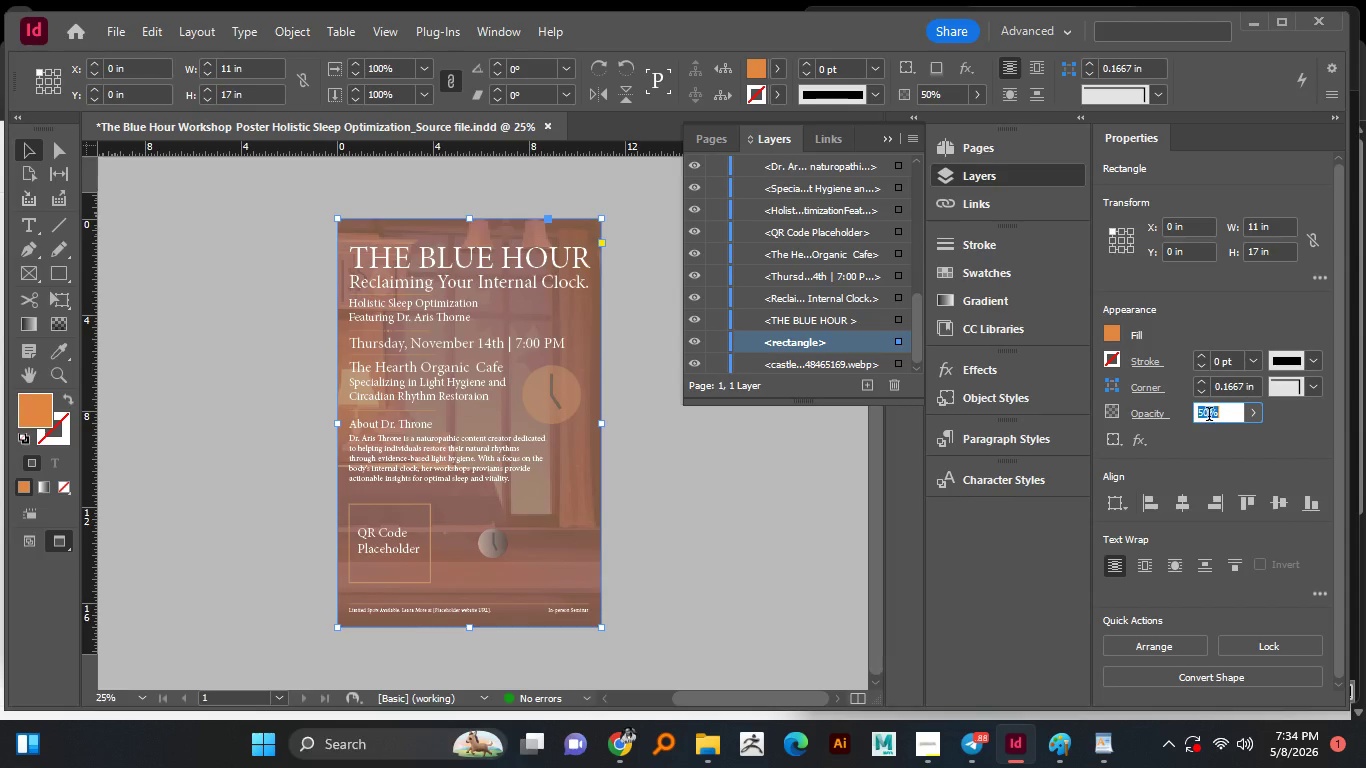 
triple_click([1209, 416])
 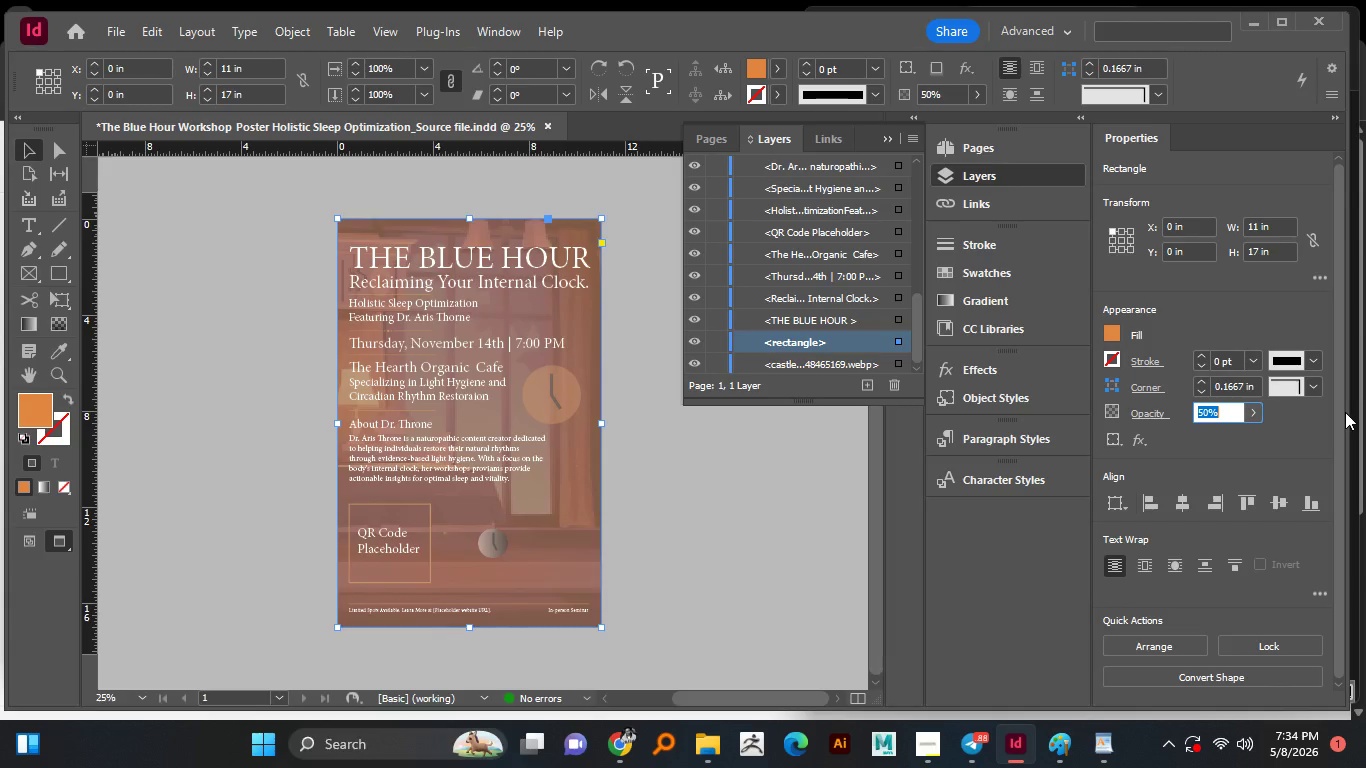 
key(Numpad4)
 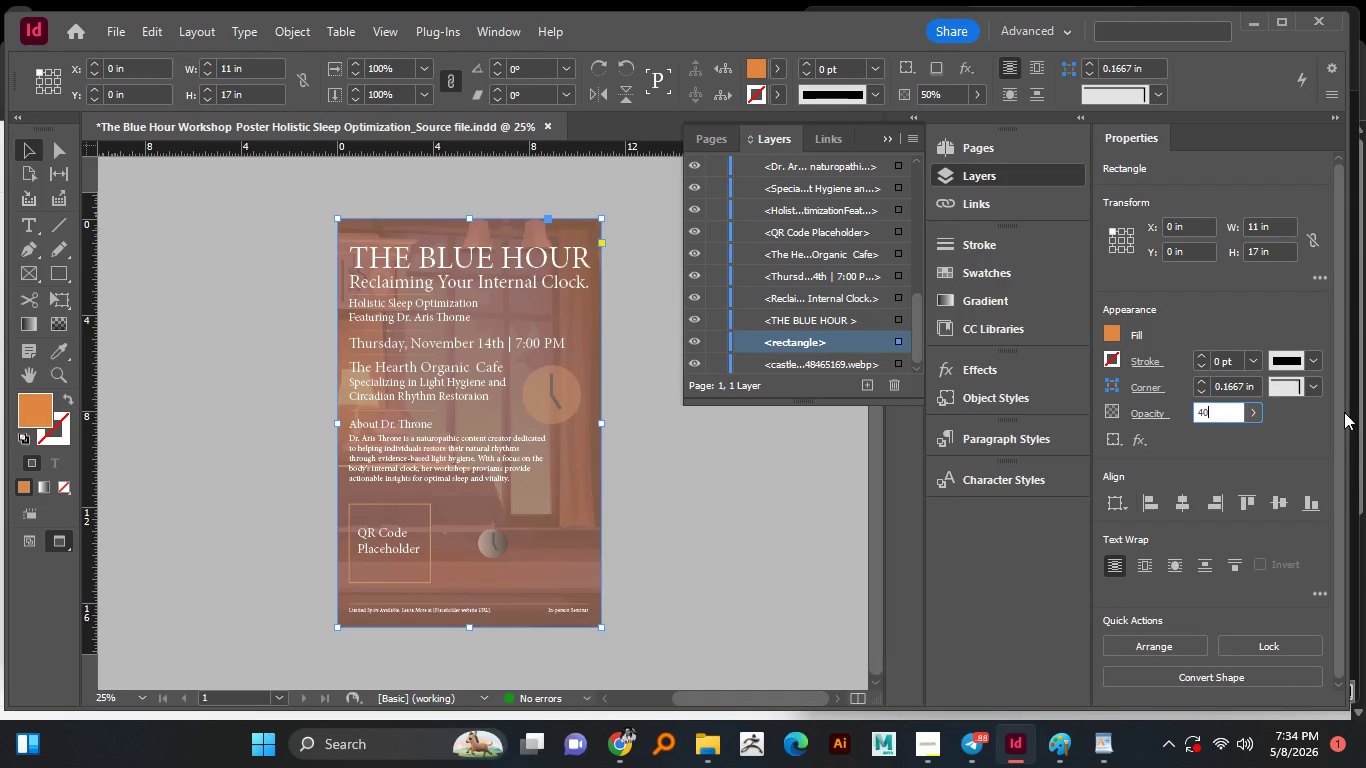 
key(Numpad0)
 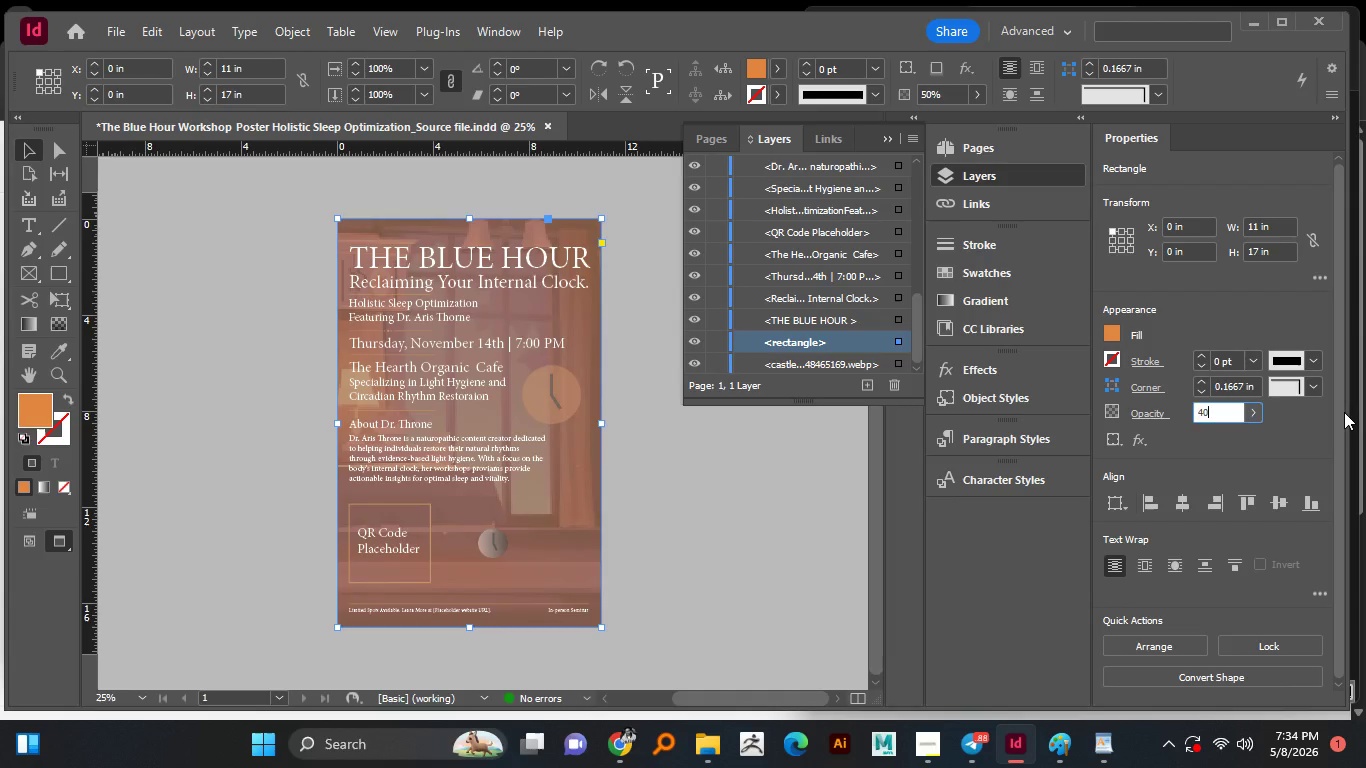 
key(NumpadEnter)
 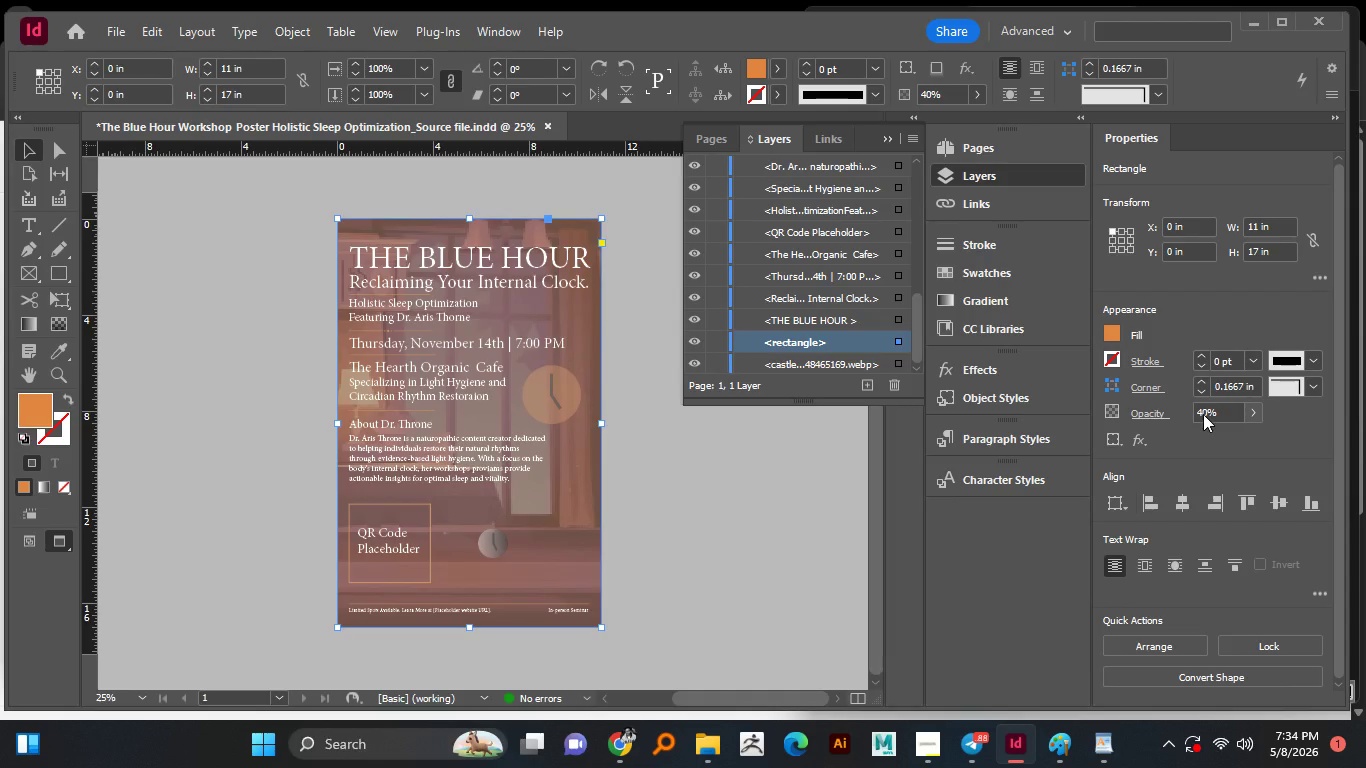 
triple_click([1202, 414])
 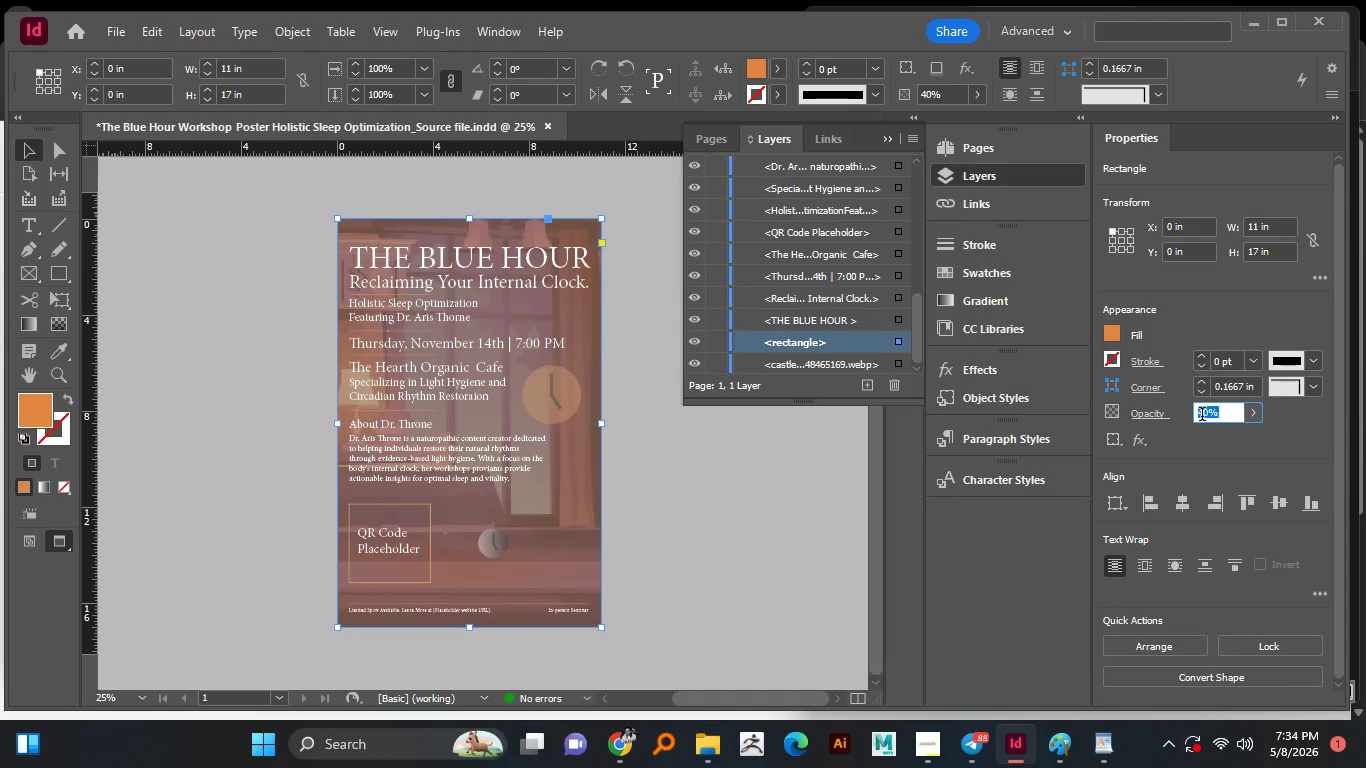 
key(Numpad3)
 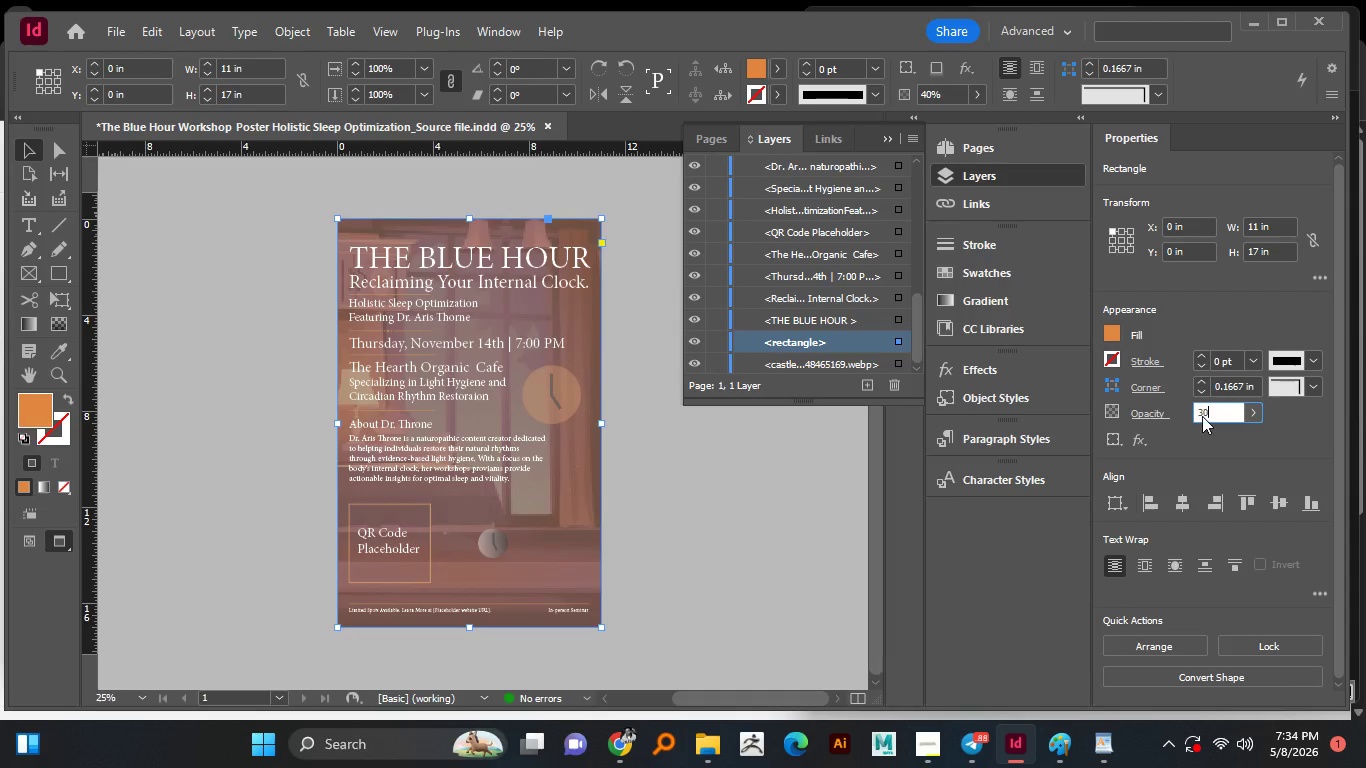 
key(Numpad0)
 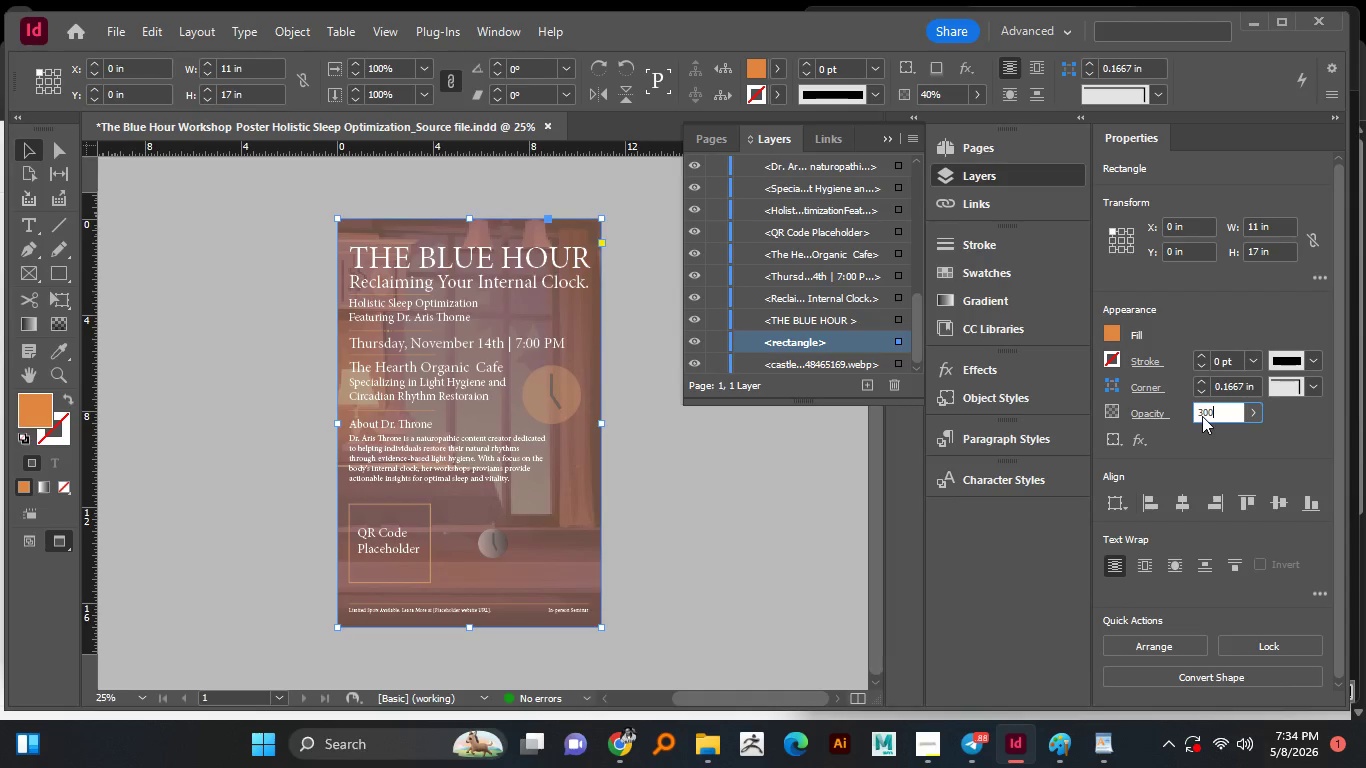 
key(Numpad0)
 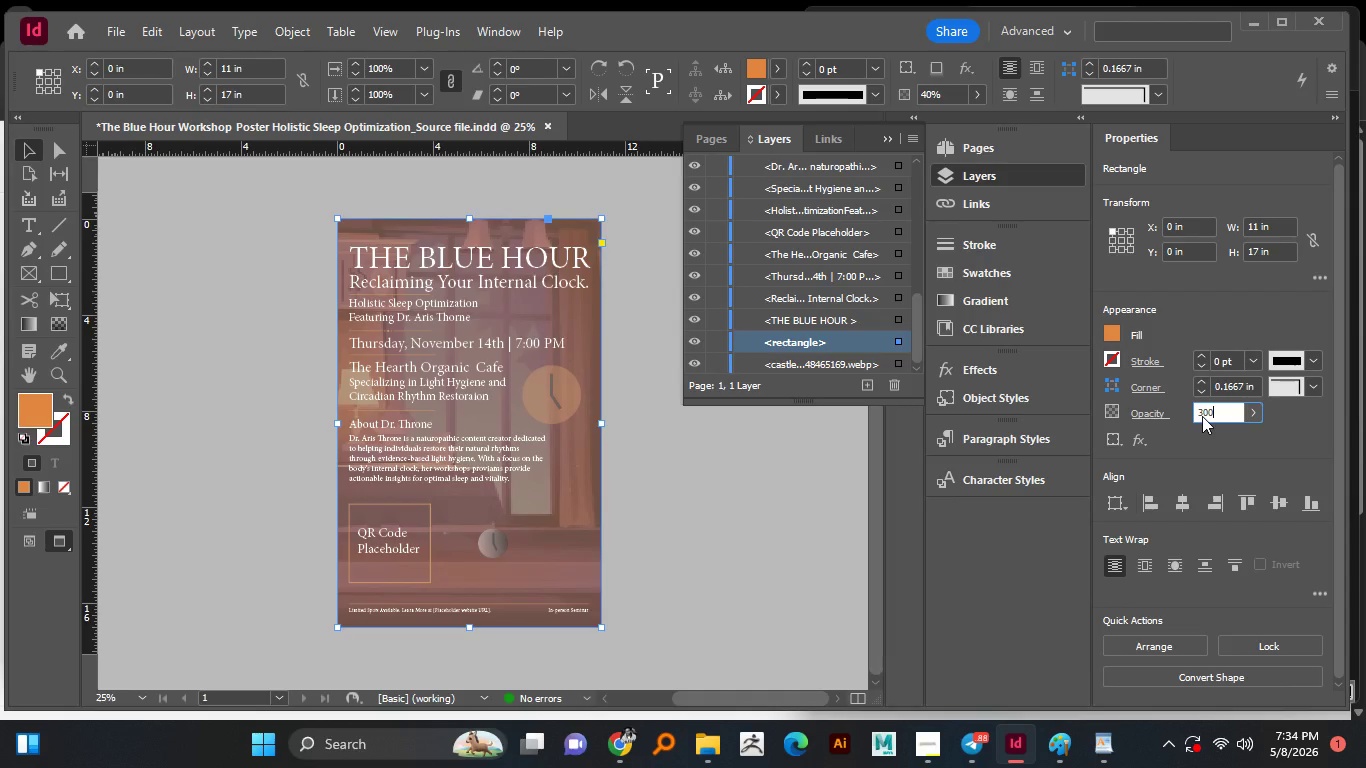 
key(NumpadEnter)
 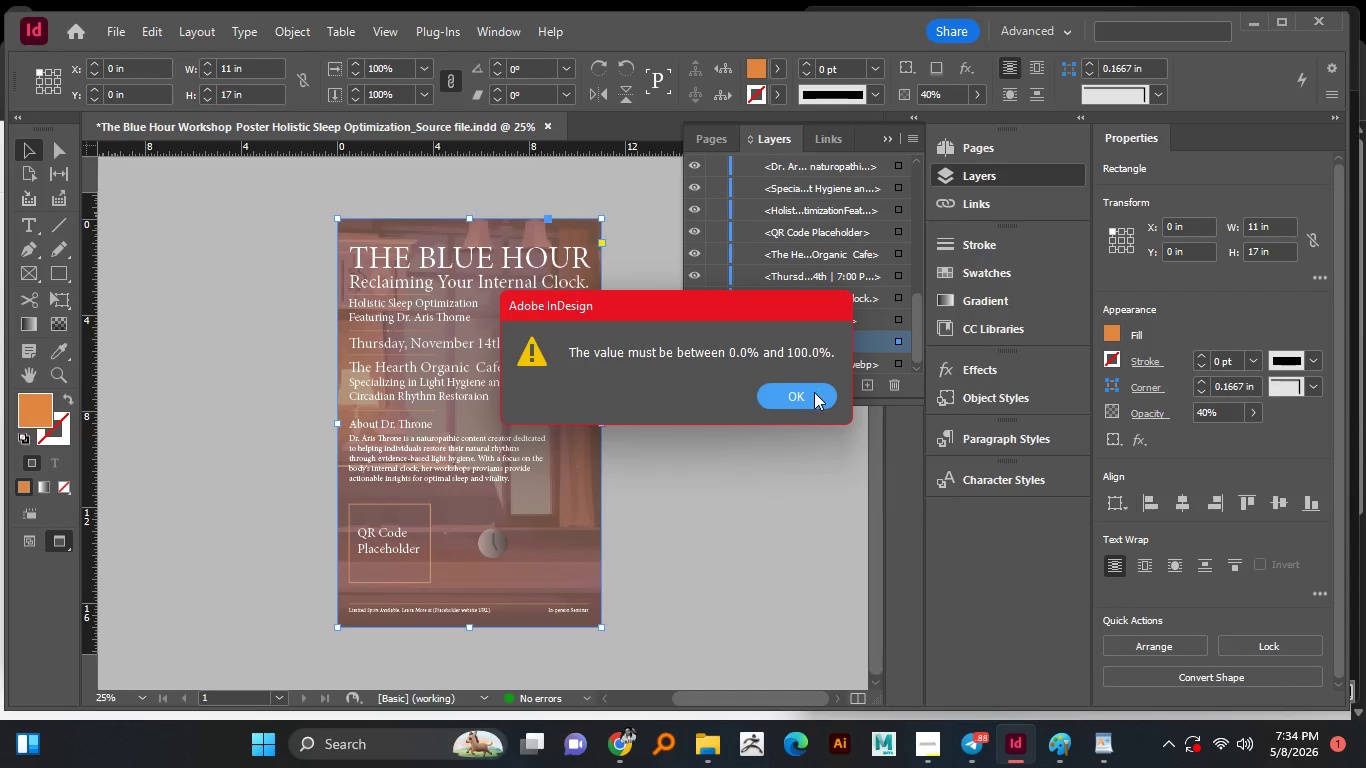 
left_click([809, 394])
 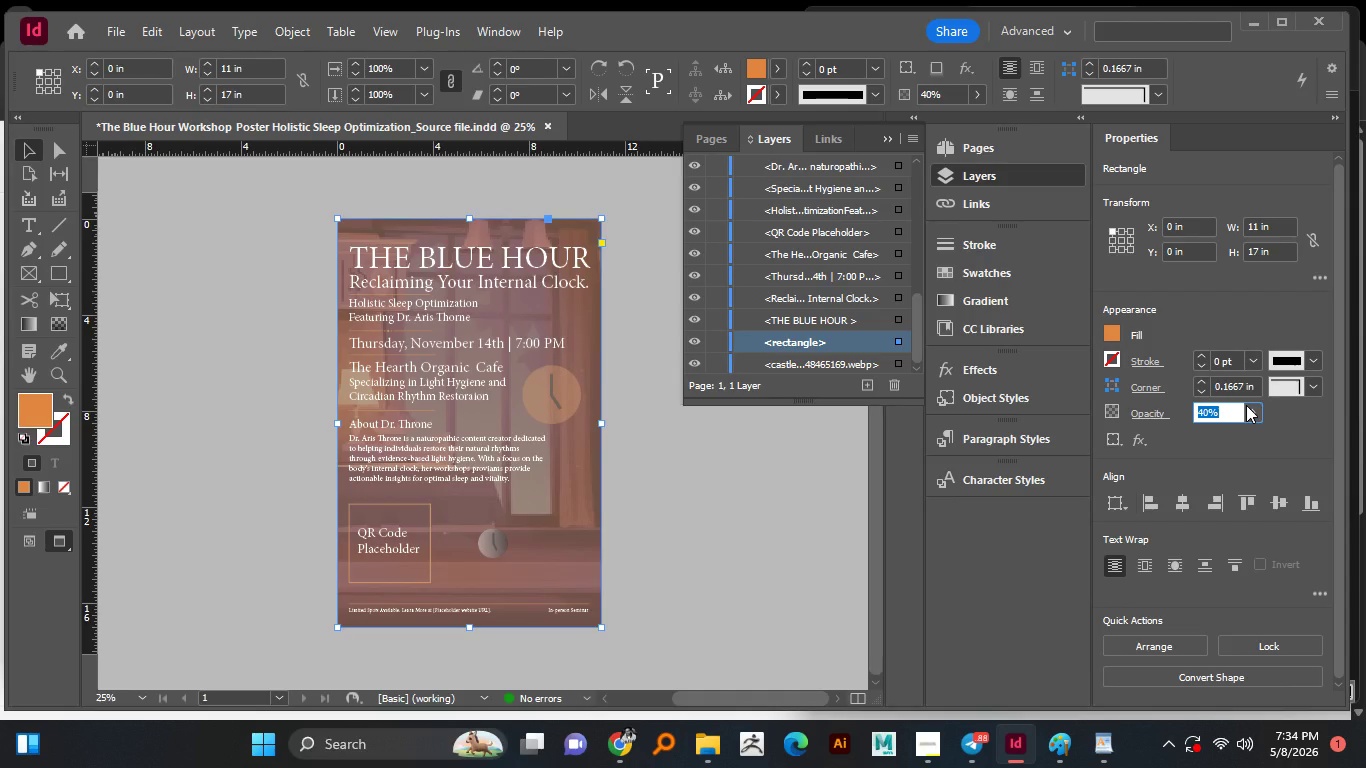 
key(Numpad3)
 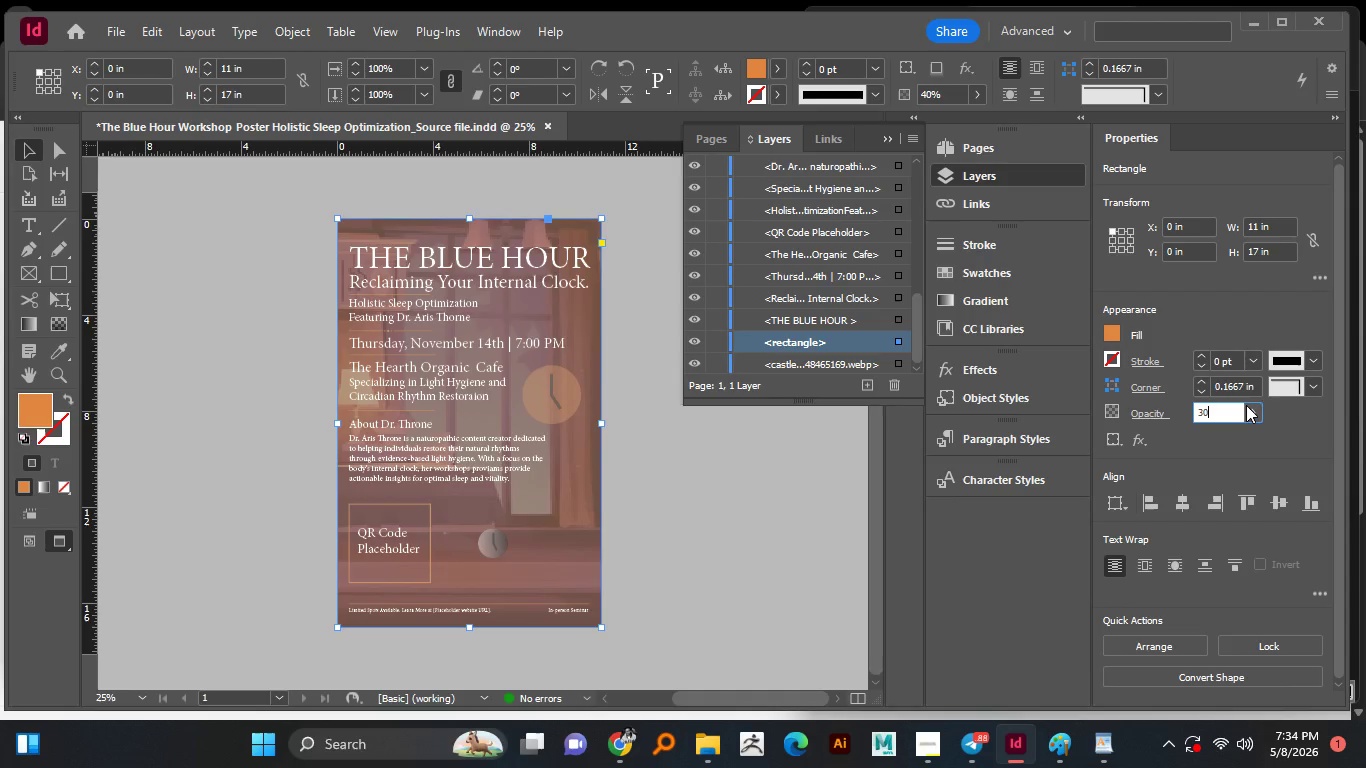 
key(Numpad0)
 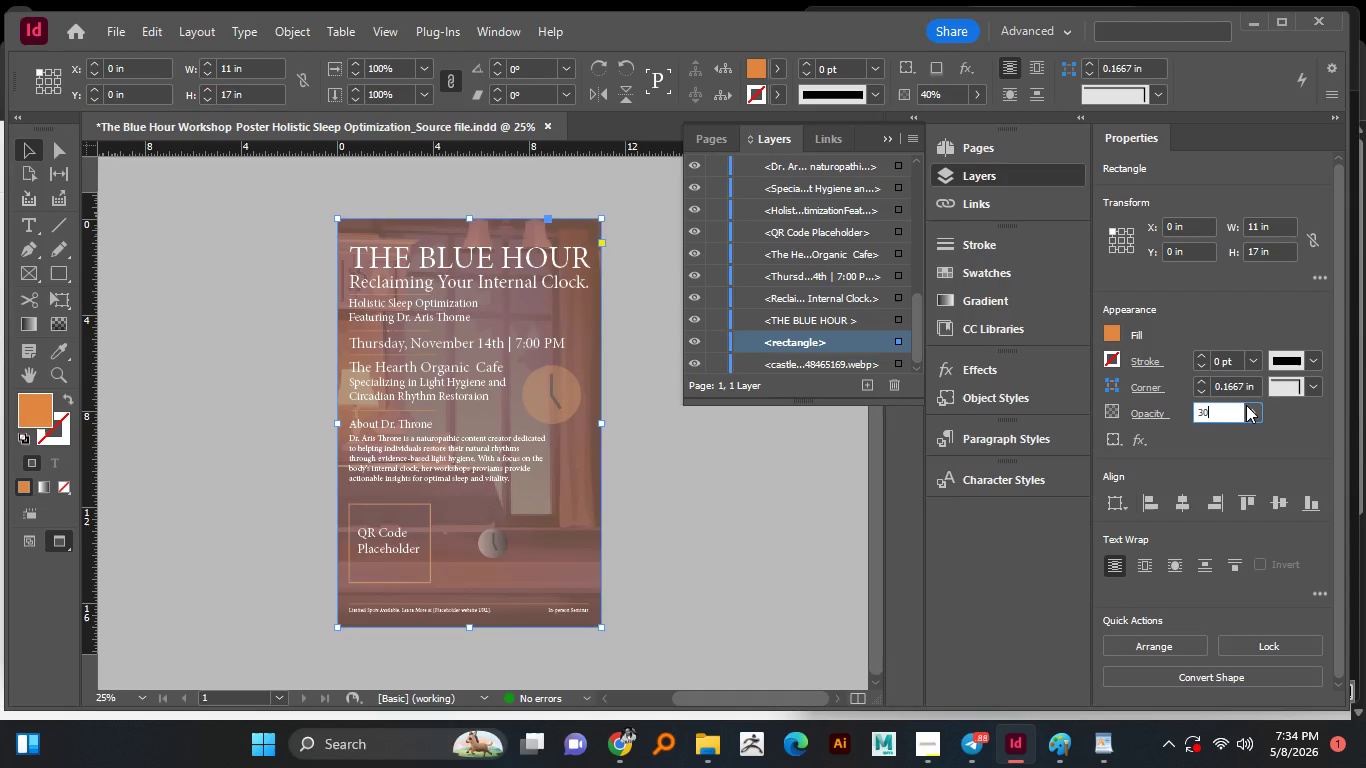 
key(NumpadEnter)
 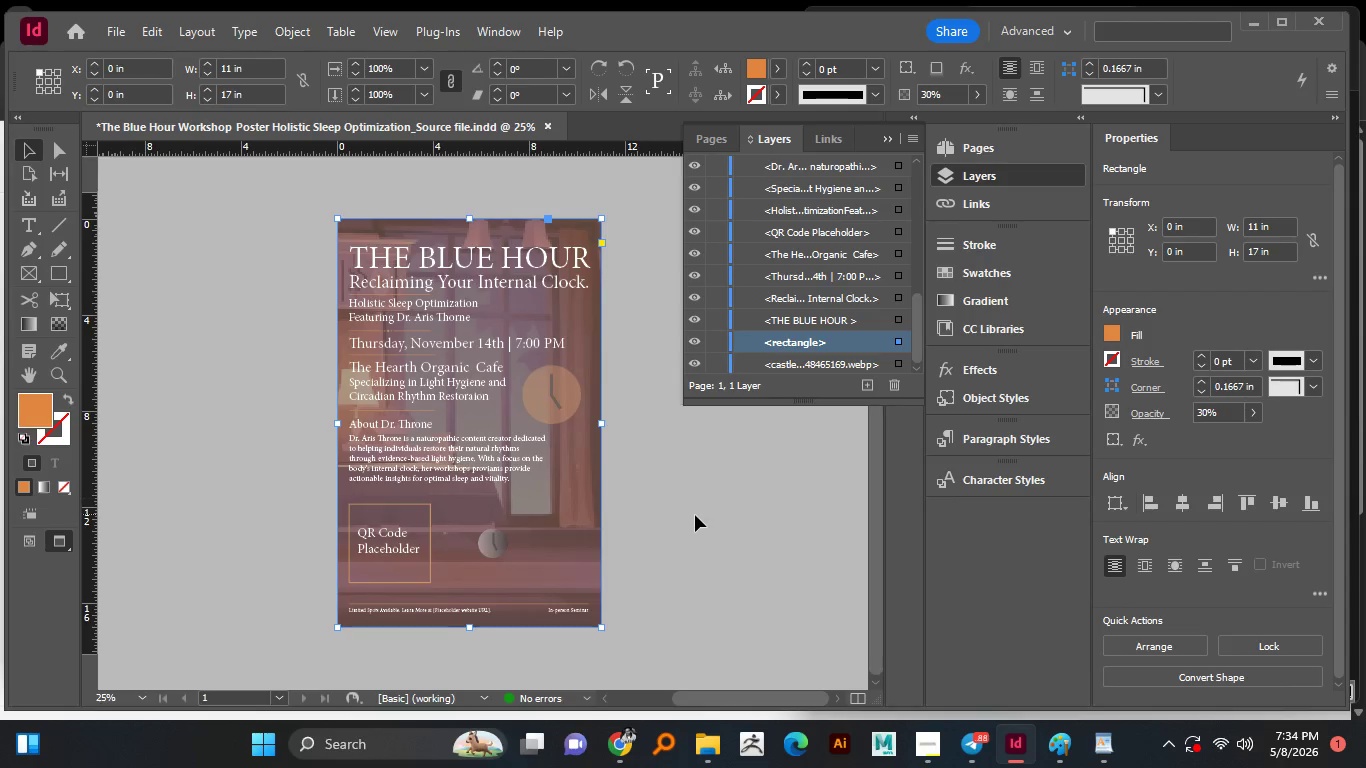 
left_click([686, 507])
 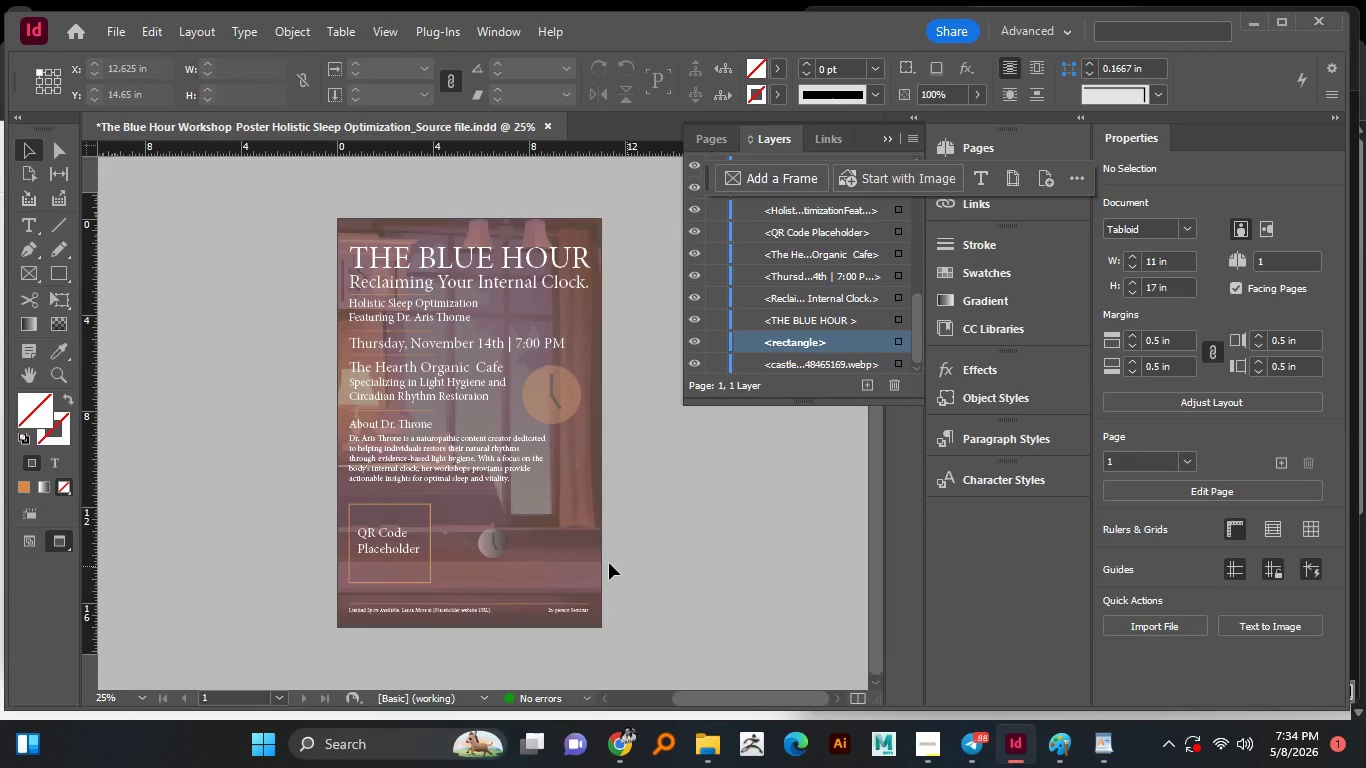 
hold_key(key=AltLeft, duration=1.53)
 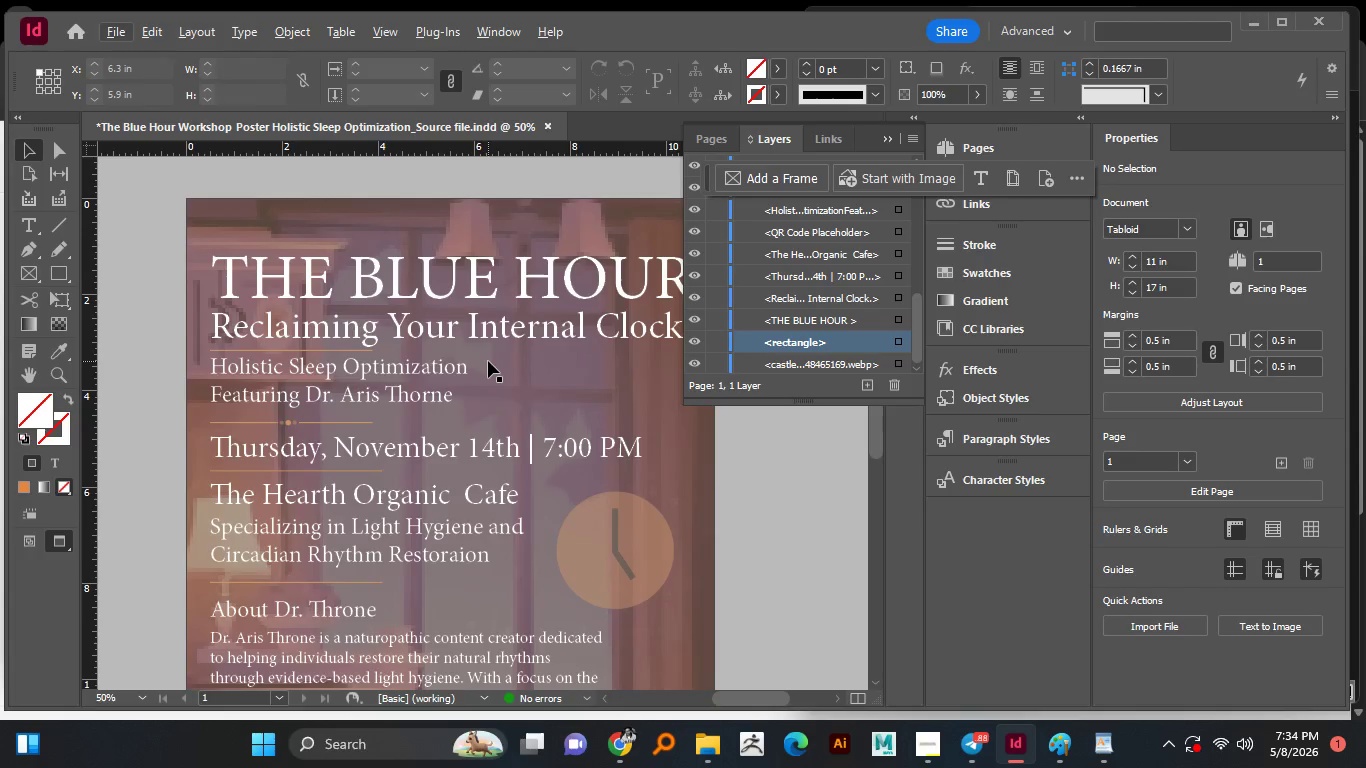 
key(Alt+AltLeft)
 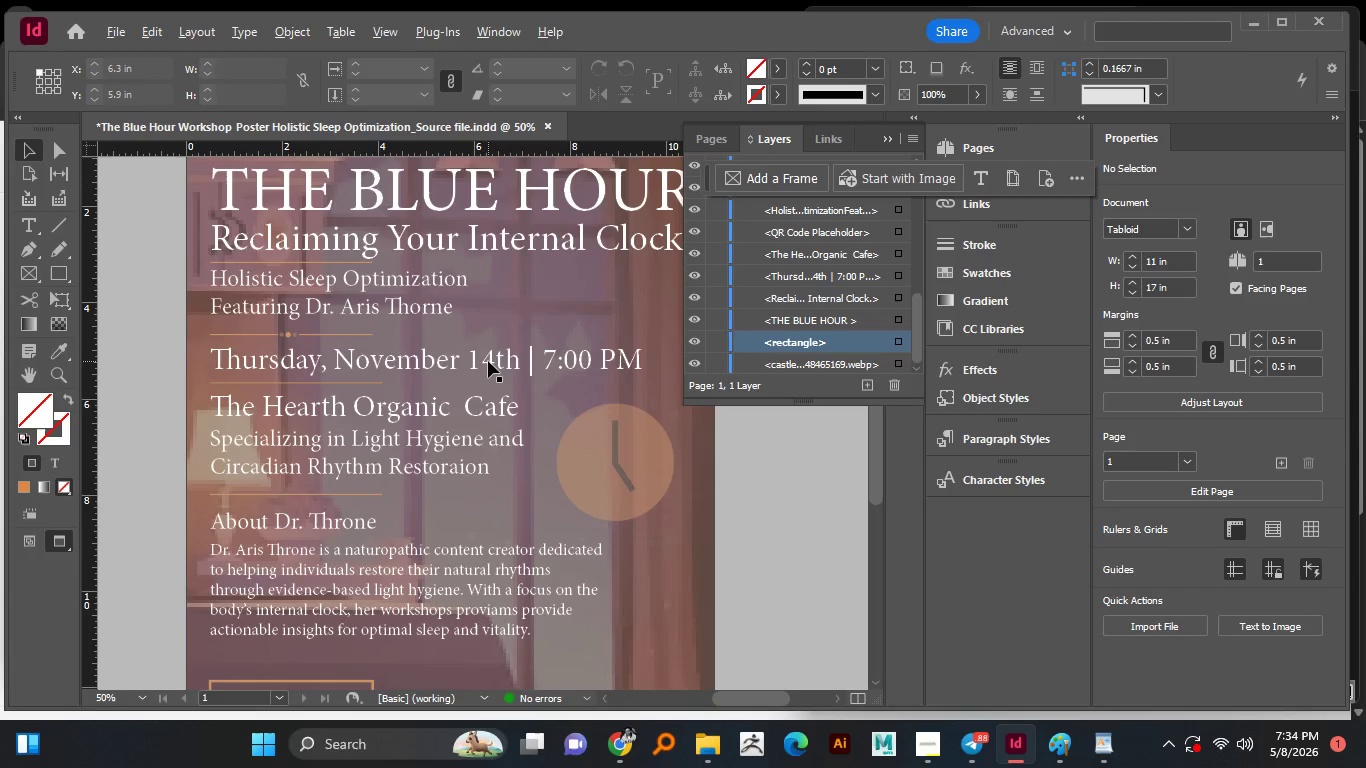 
key(Alt+AltLeft)
 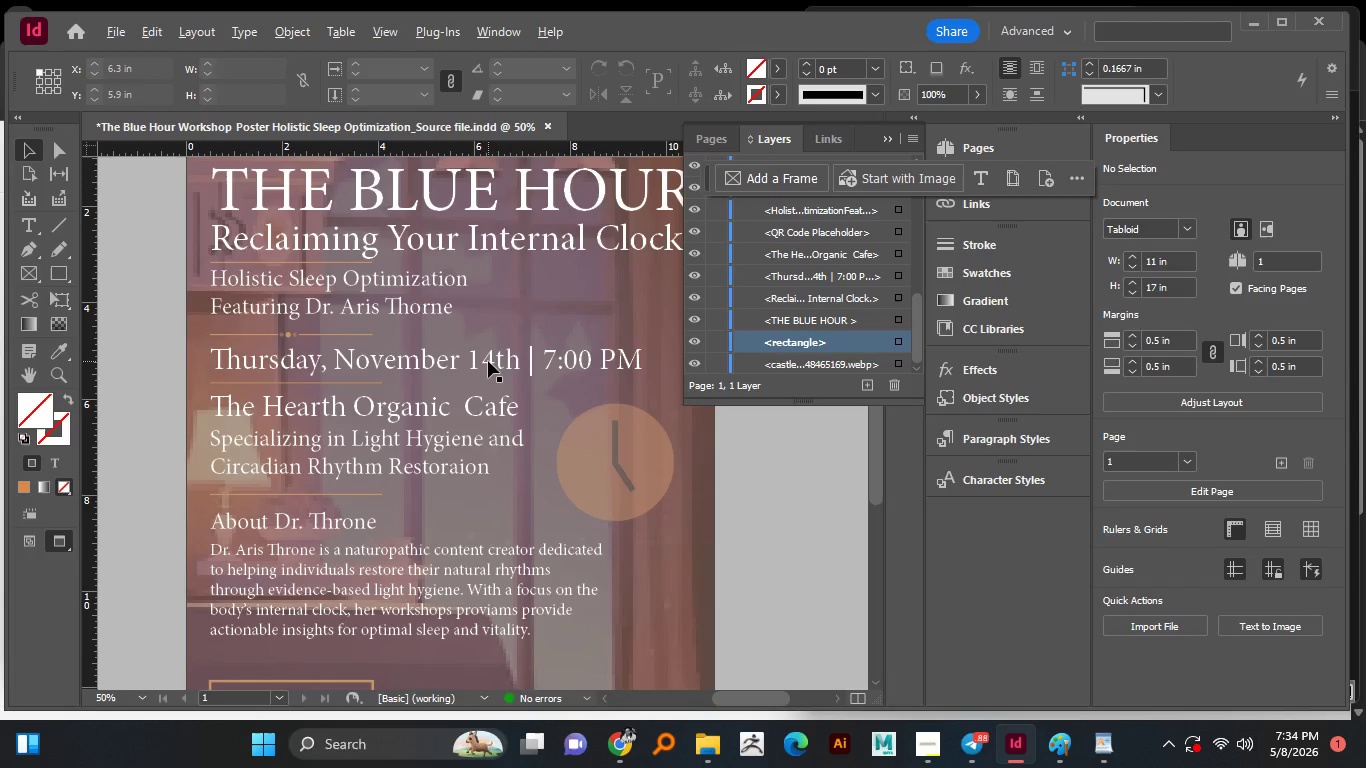 
key(Alt+AltLeft)
 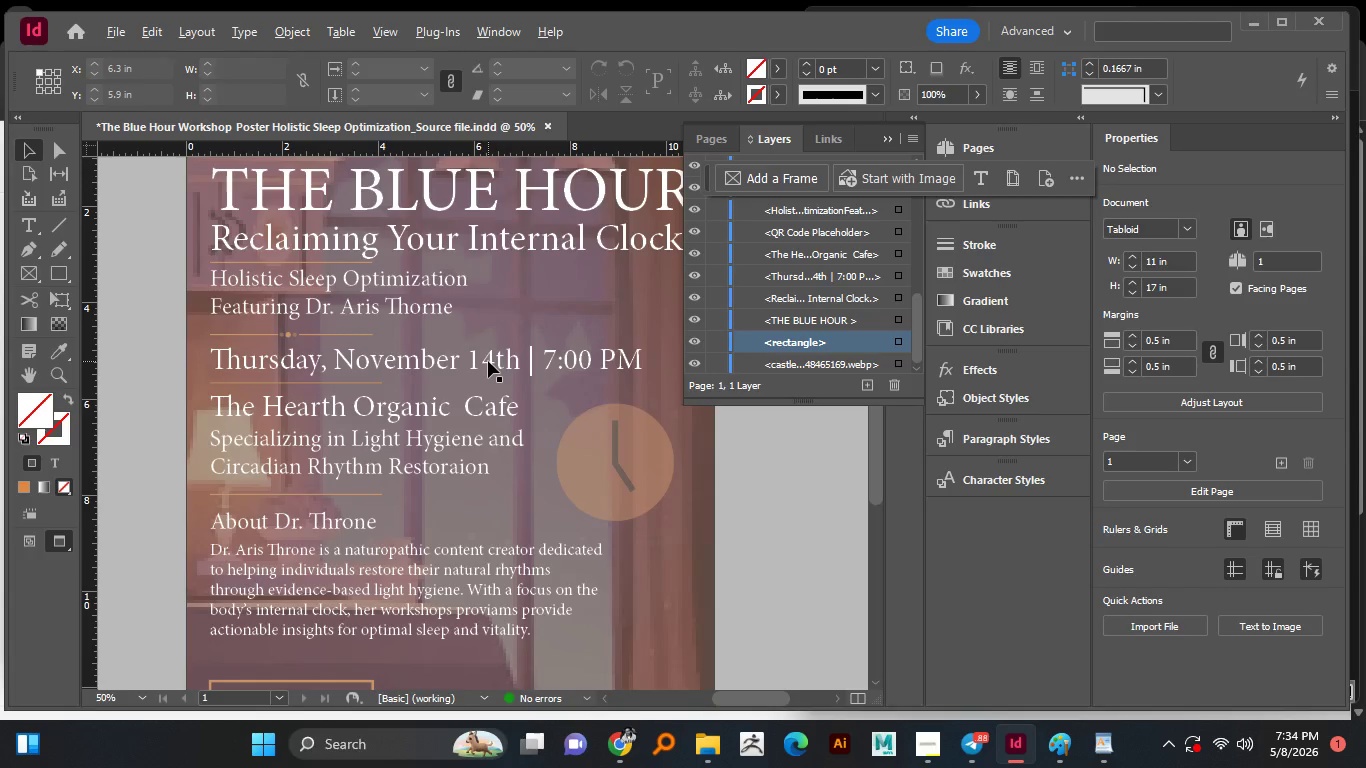 
key(Alt+AltLeft)
 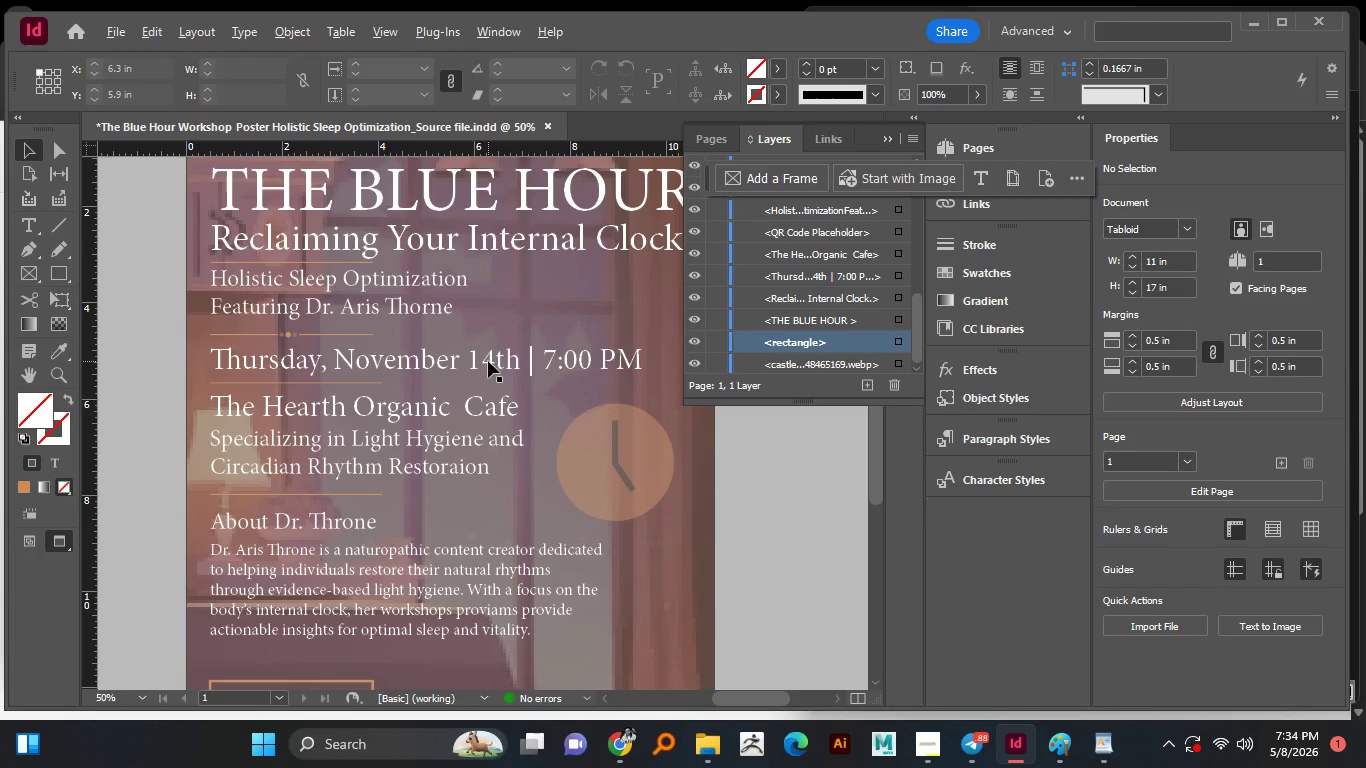 
key(Alt+AltLeft)
 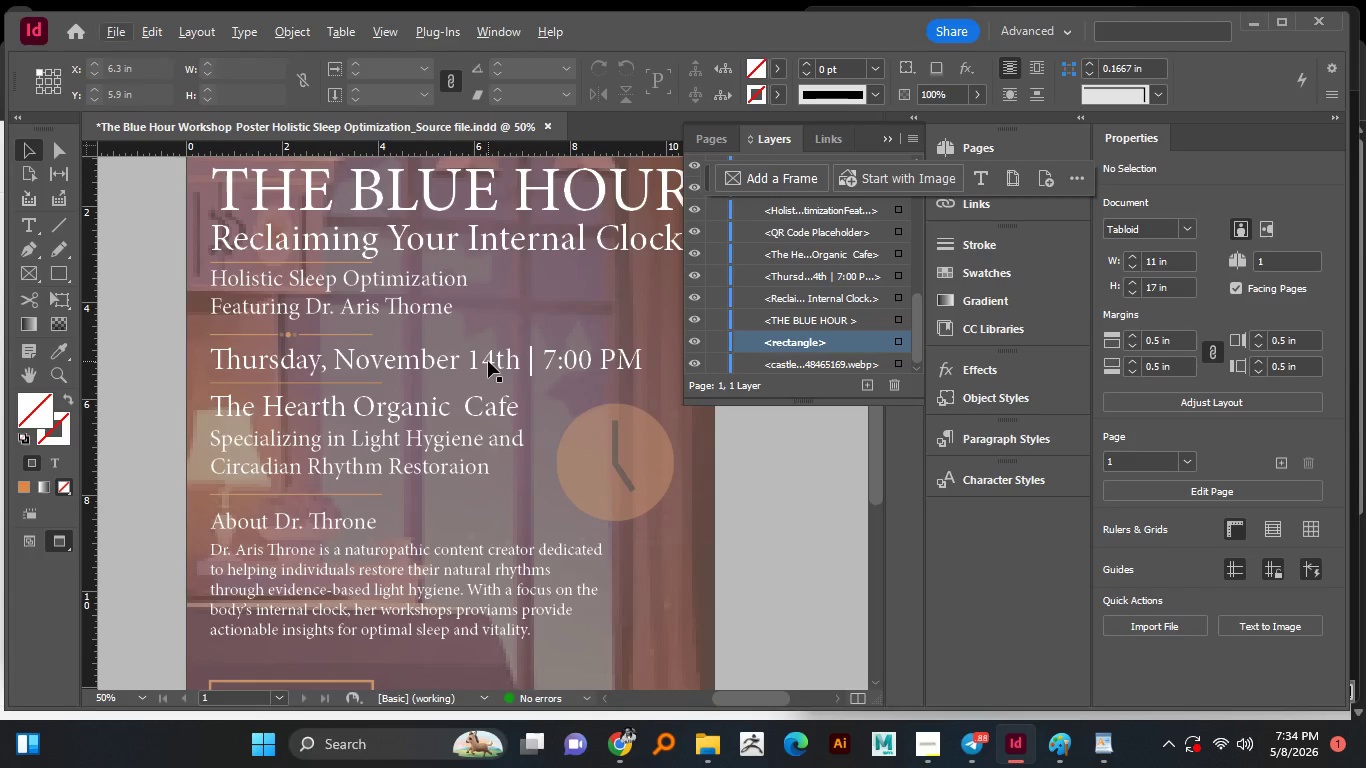 
key(Alt+AltLeft)
 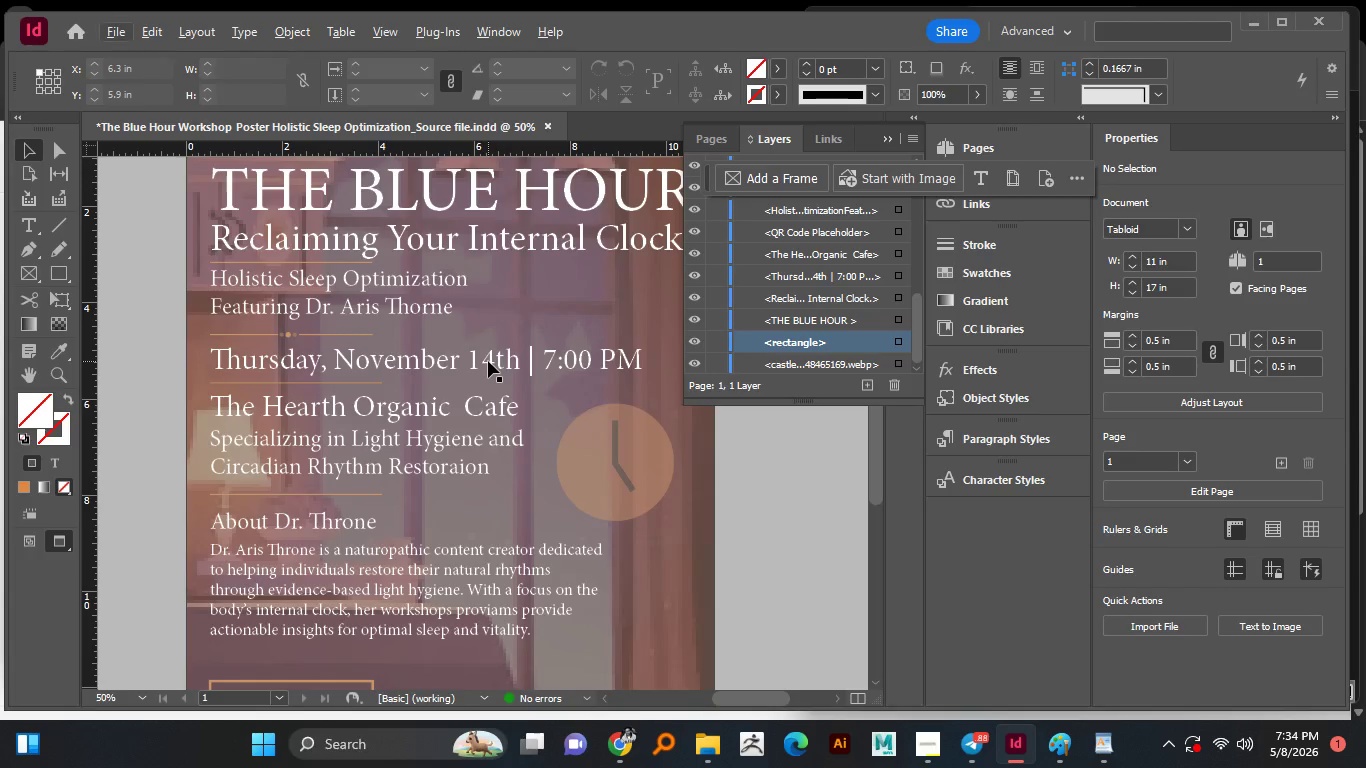 
key(Alt+AltLeft)
 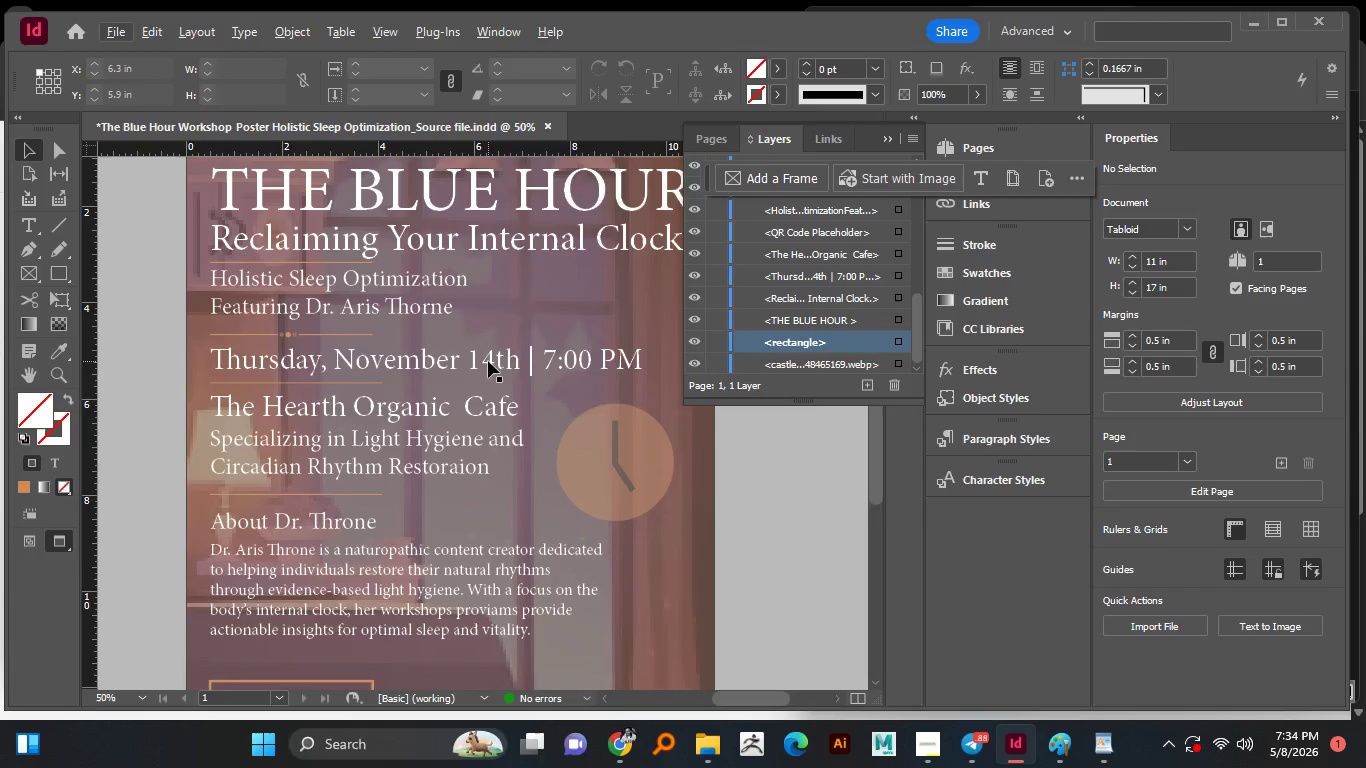 
key(Alt+AltLeft)
 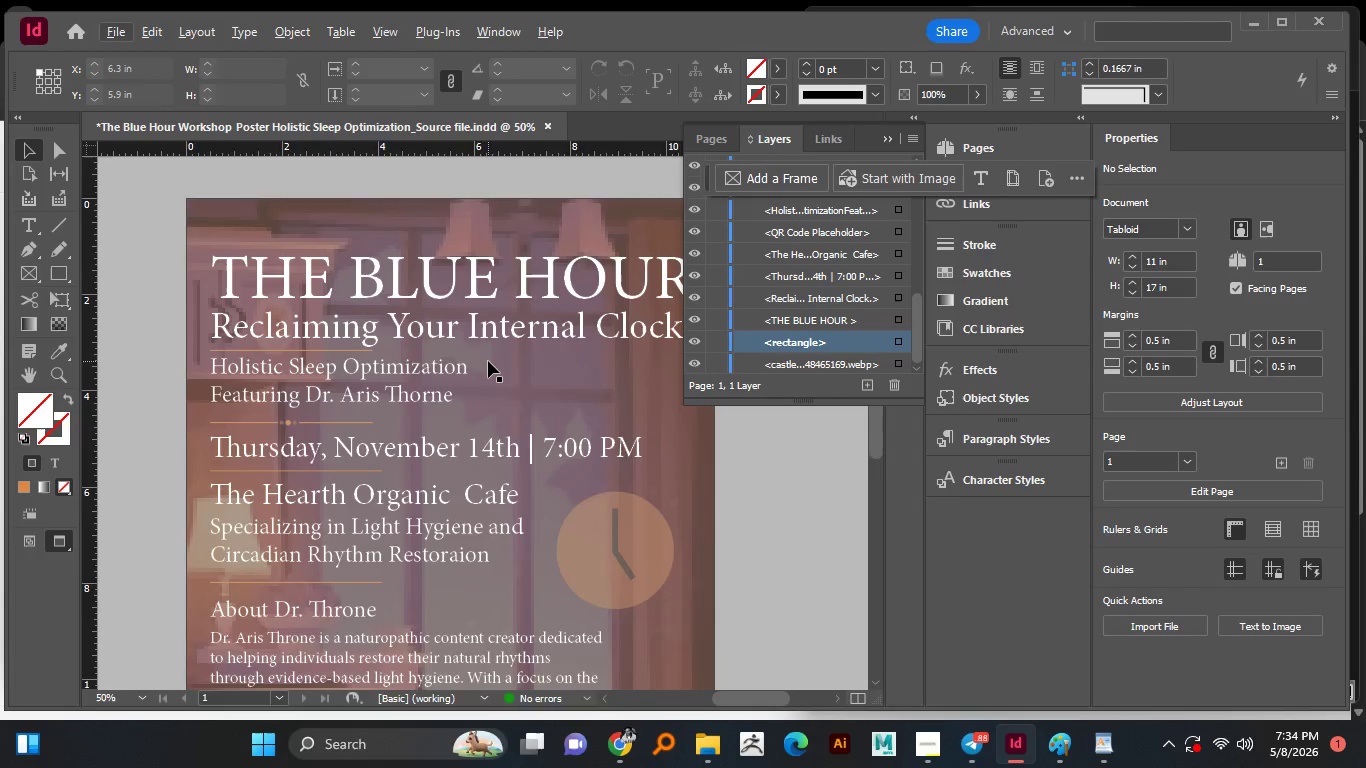 
scroll: coordinate [488, 361], scroll_direction: up, amount: 1.0
 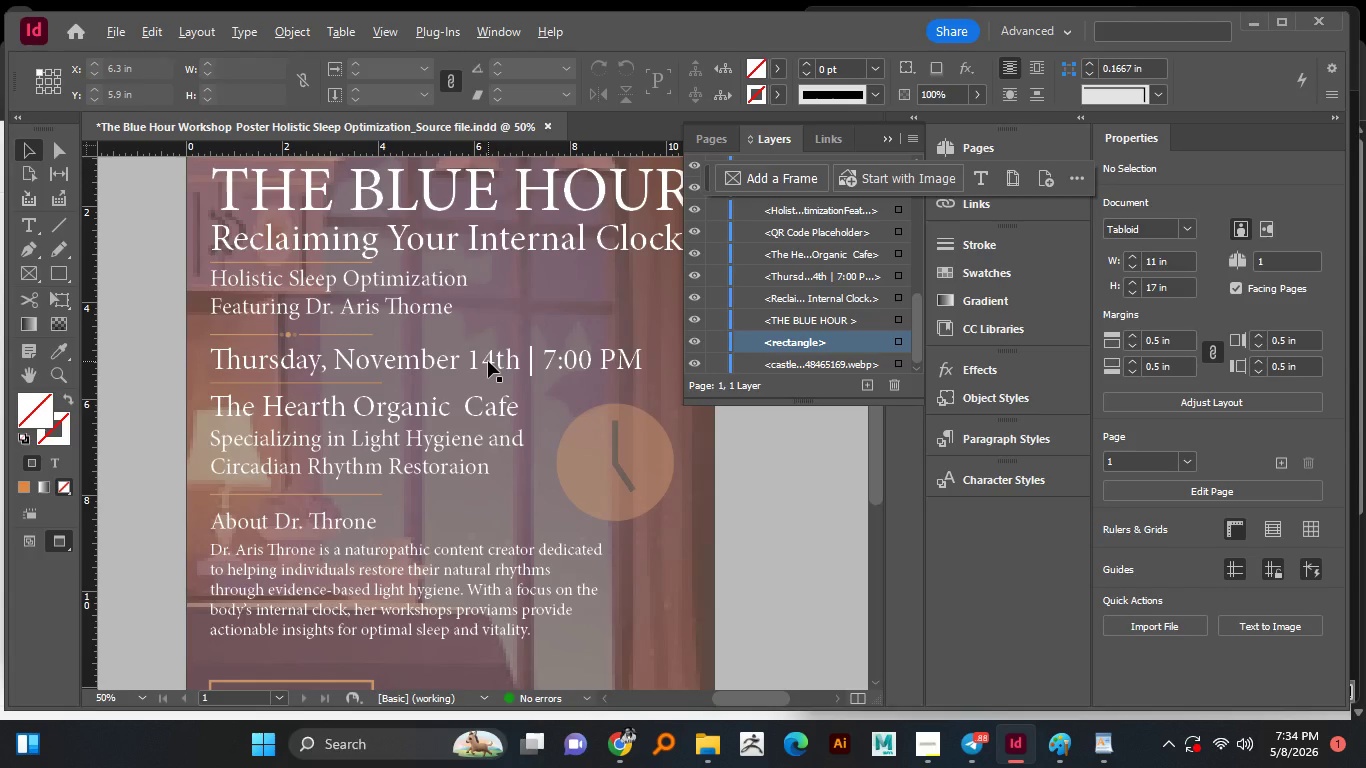 
scroll: coordinate [488, 361], scroll_direction: down, amount: 4.0
 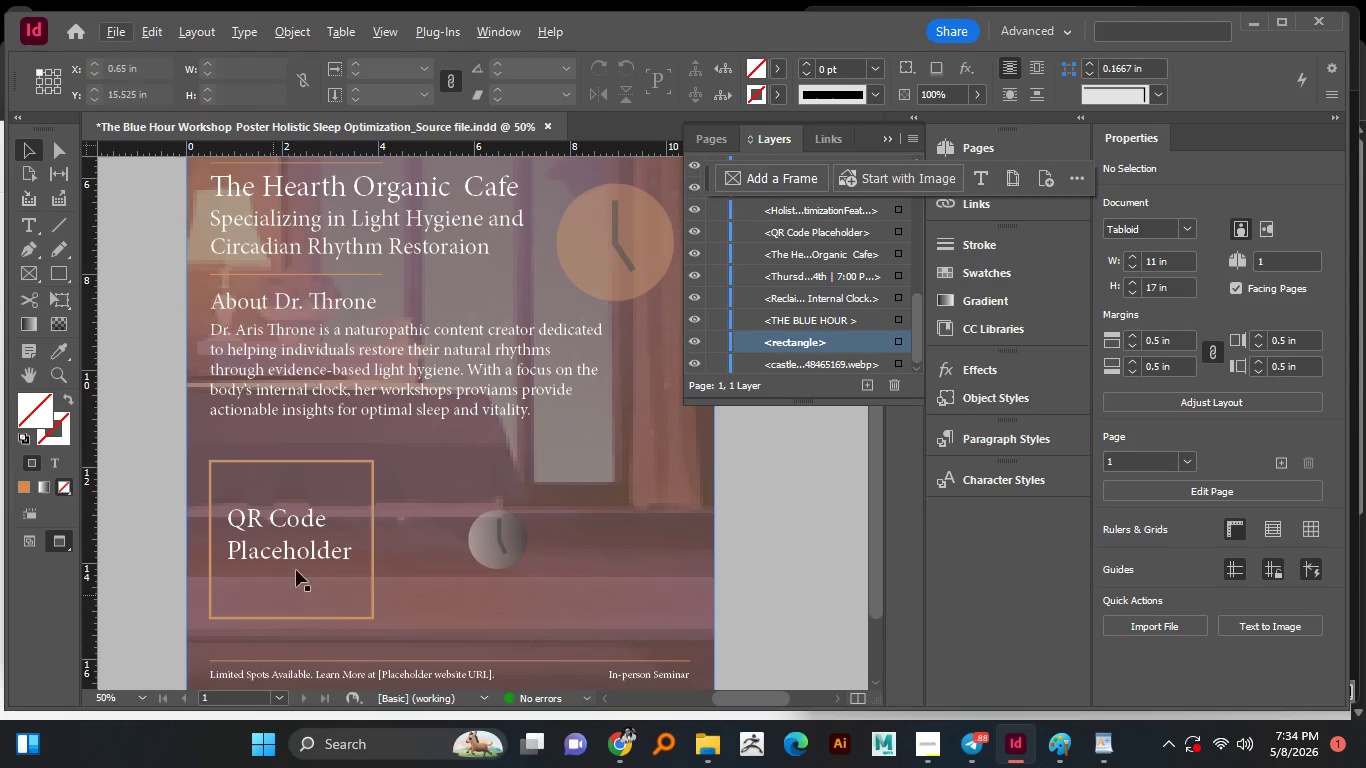 
left_click([325, 538])
 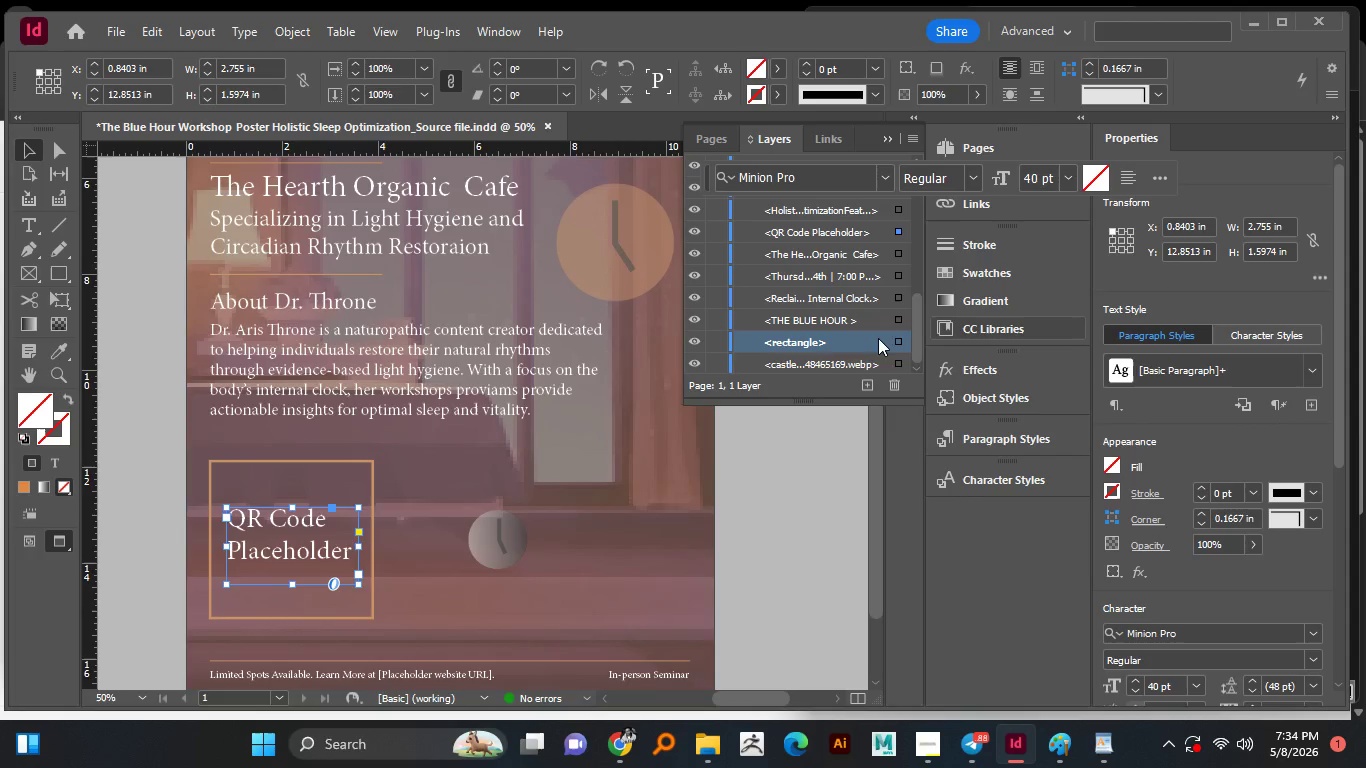 
left_click([440, 453])
 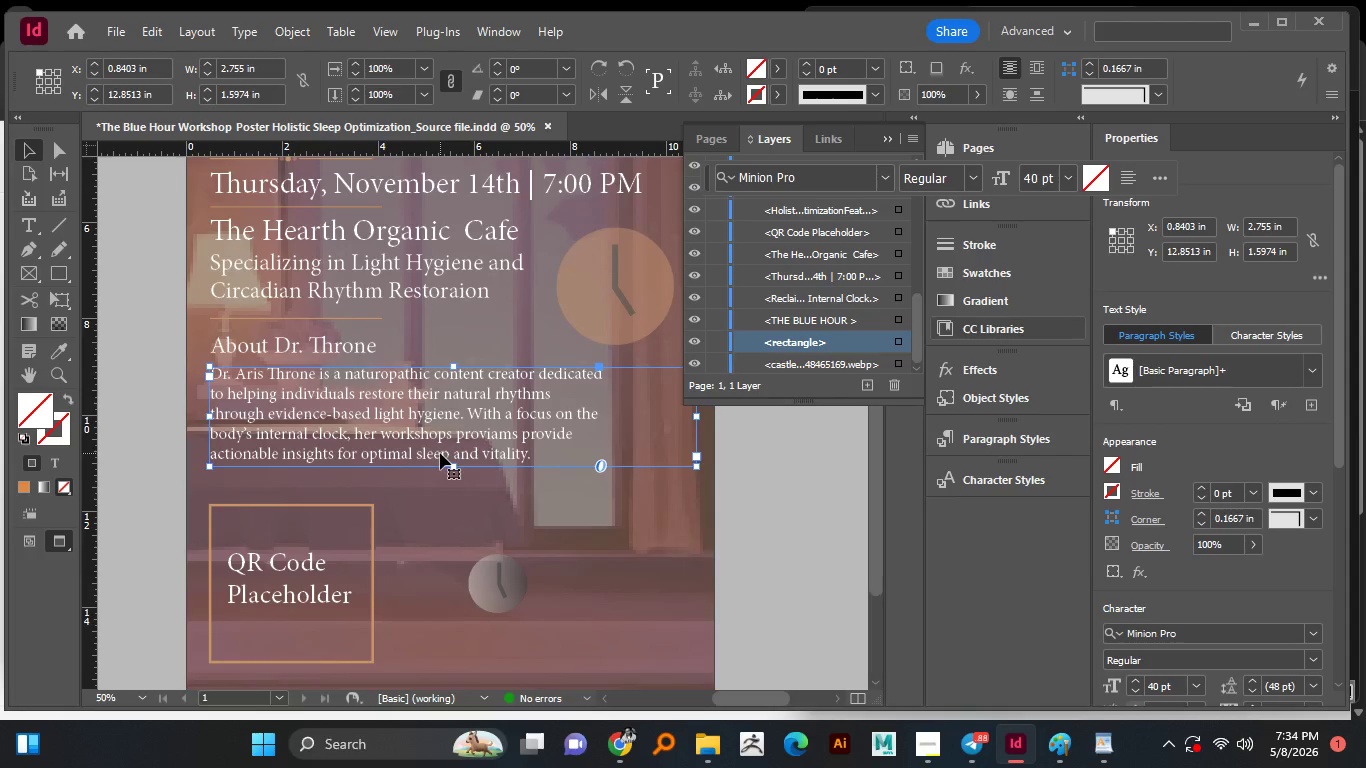 
scroll: coordinate [458, 486], scroll_direction: up, amount: 1.0
 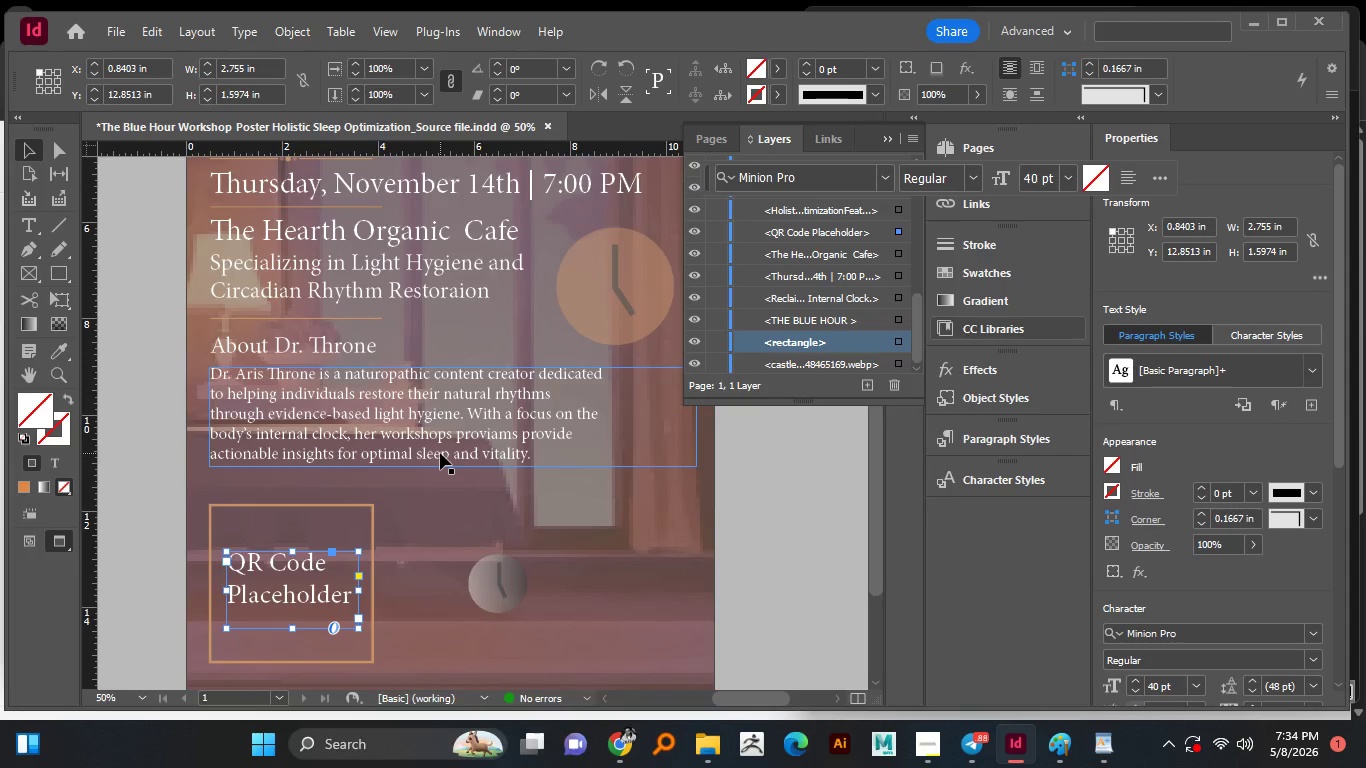 
hold_key(key=AltLeft, duration=0.91)
 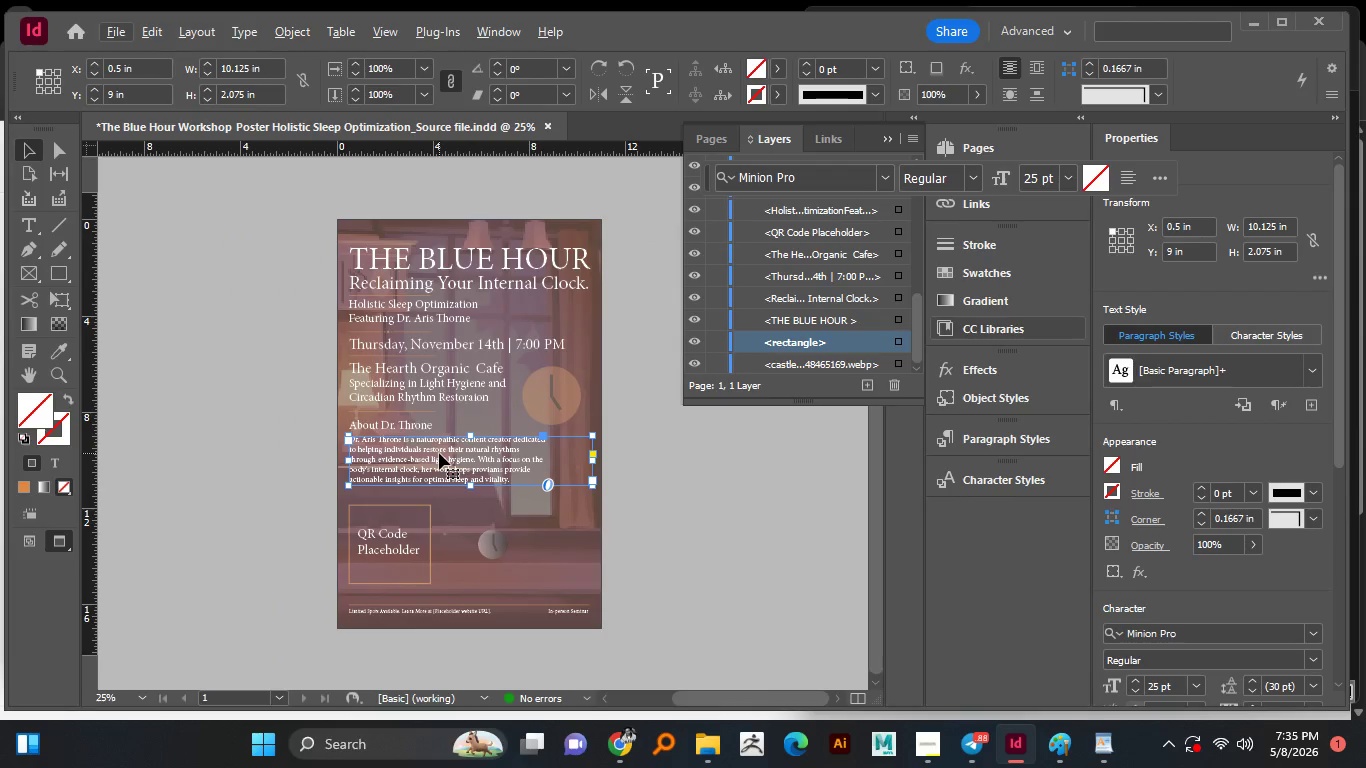 
scroll: coordinate [439, 453], scroll_direction: up, amount: 7.0
 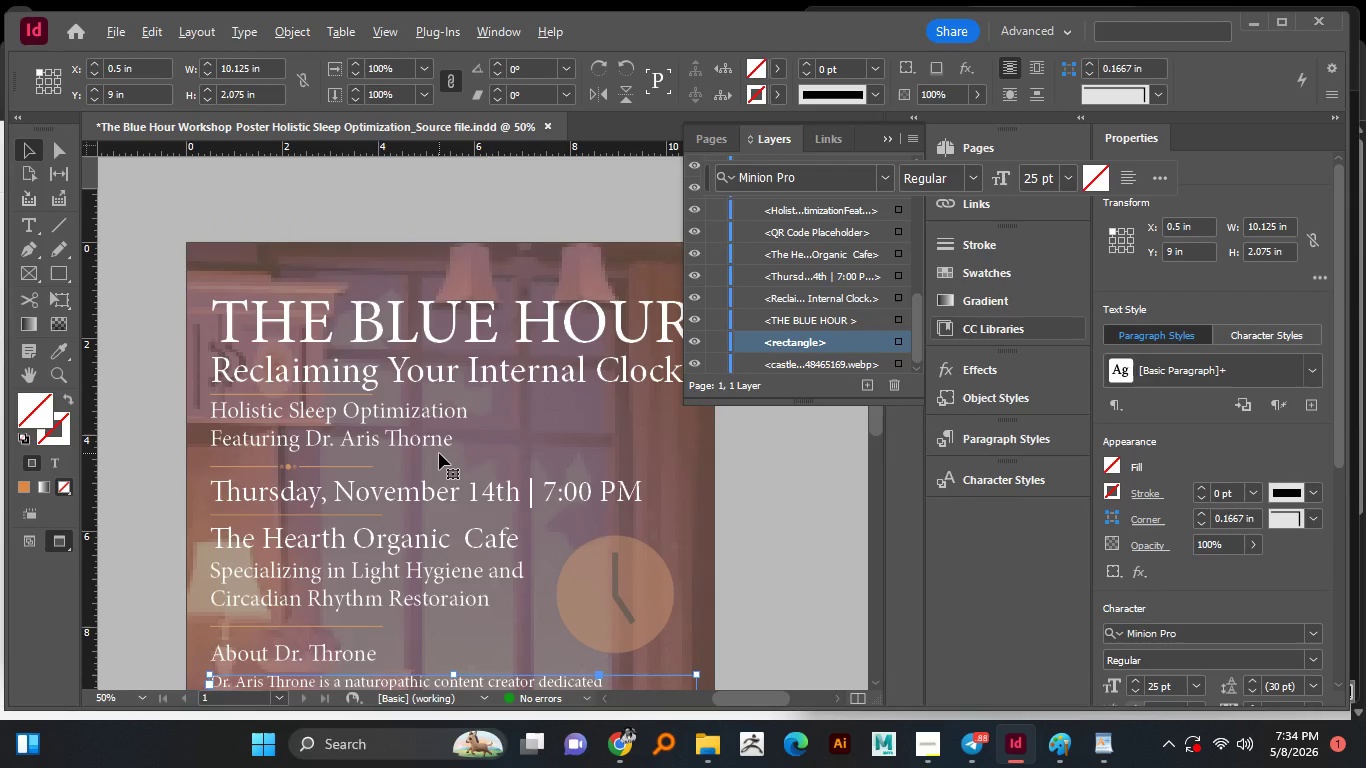 
left_click([305, 417])
 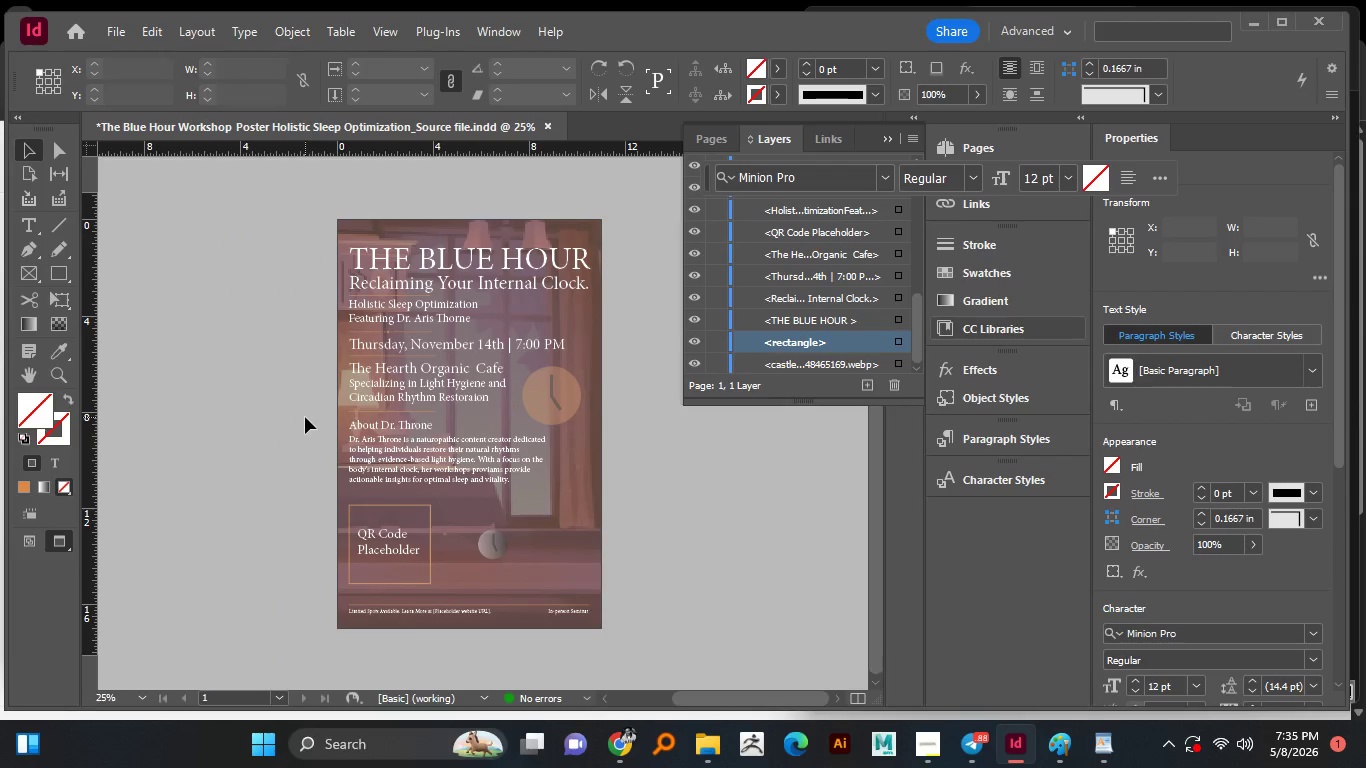 
scroll: coordinate [439, 453], scroll_direction: down, amount: 1.0
 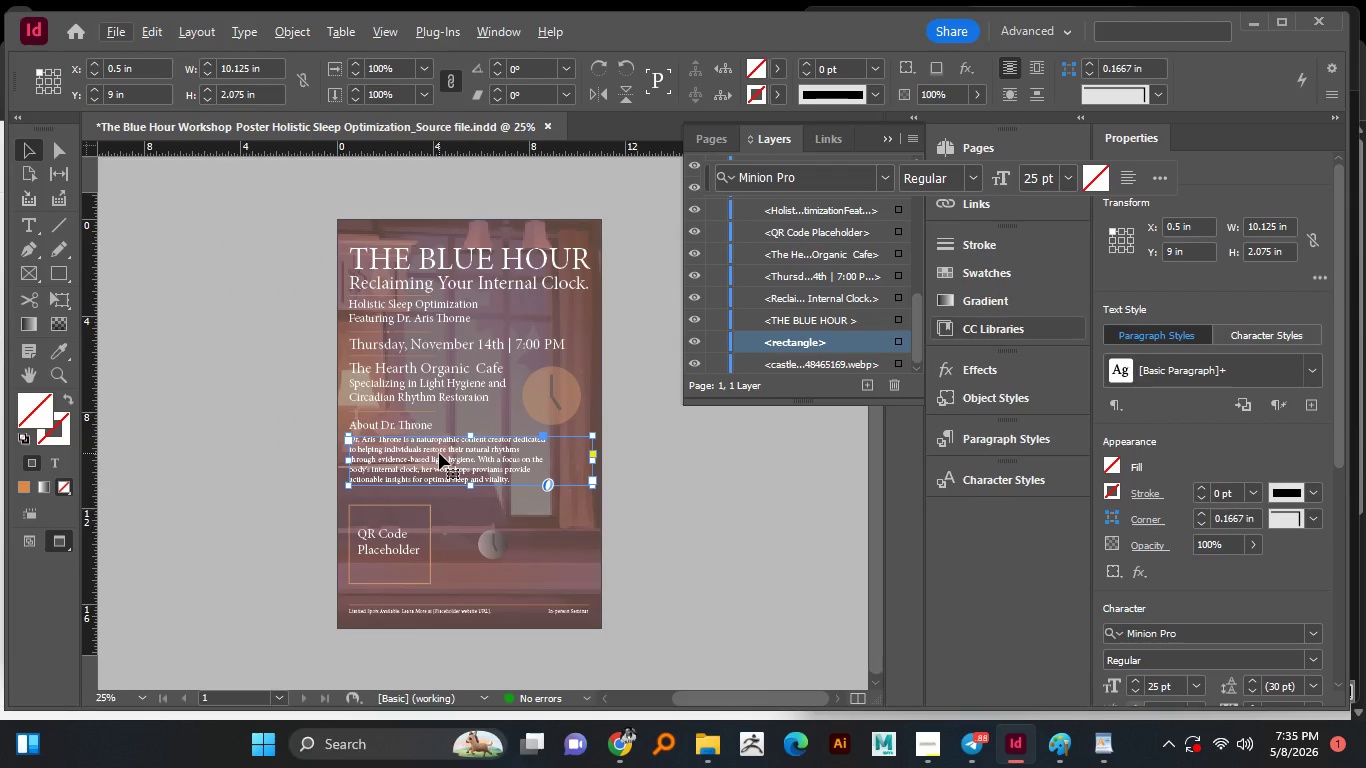 
hold_key(key=AltLeft, duration=1.51)
 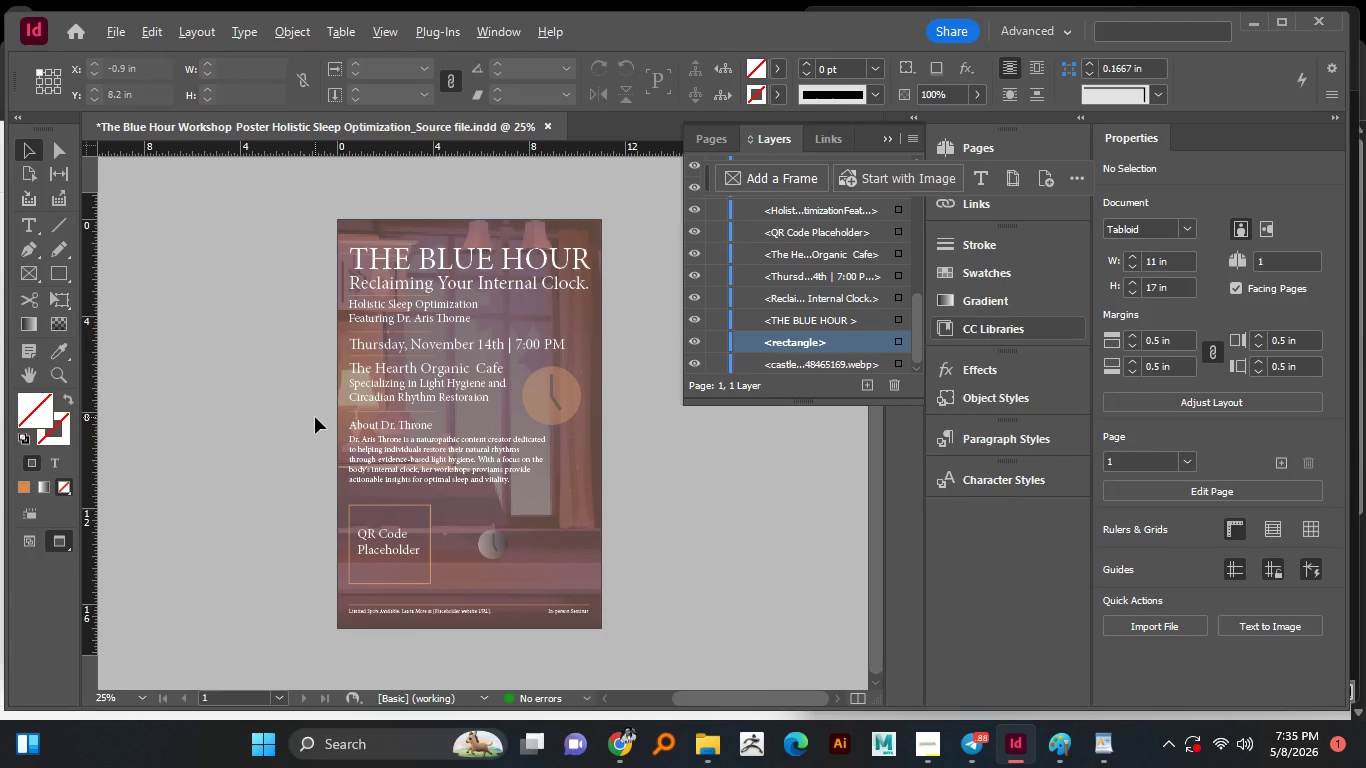 
scroll: coordinate [439, 453], scroll_direction: up, amount: 1.0
 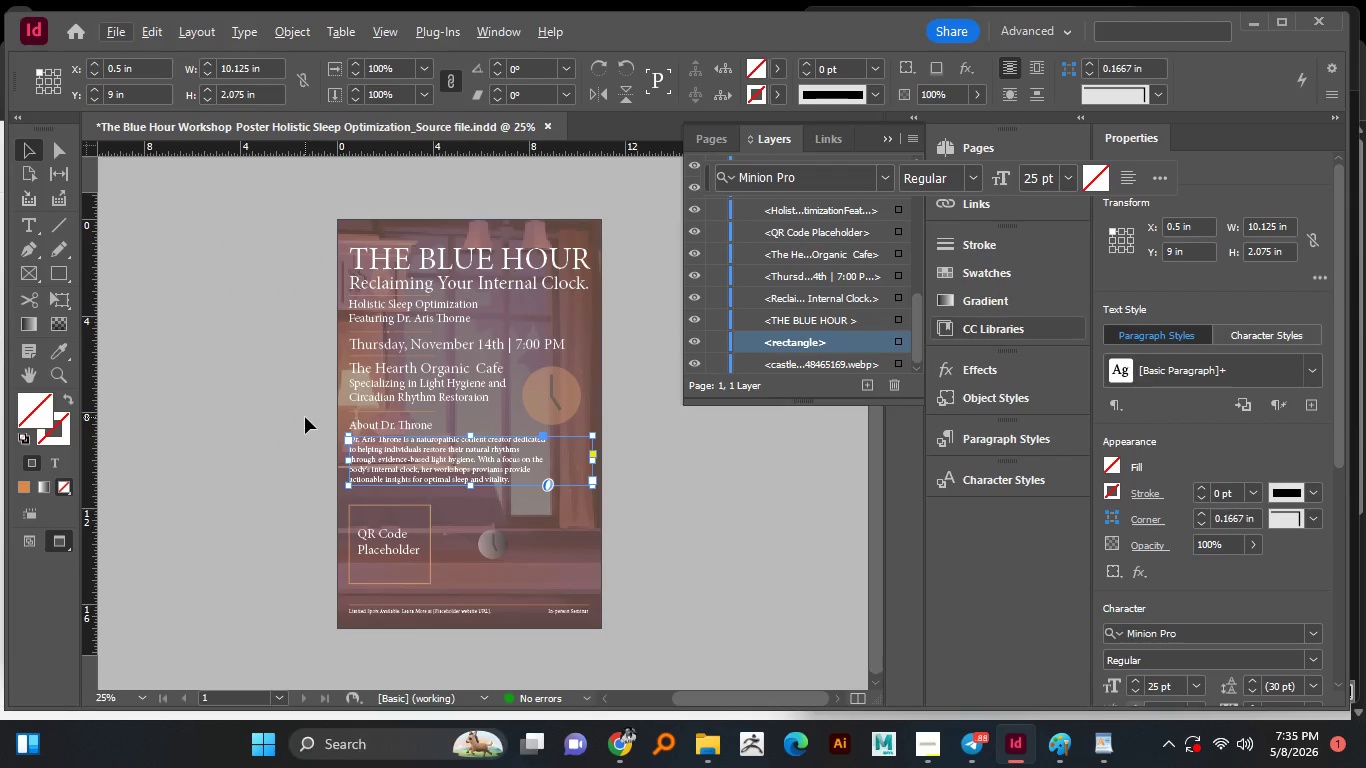 
hold_key(key=AltLeft, duration=0.97)
 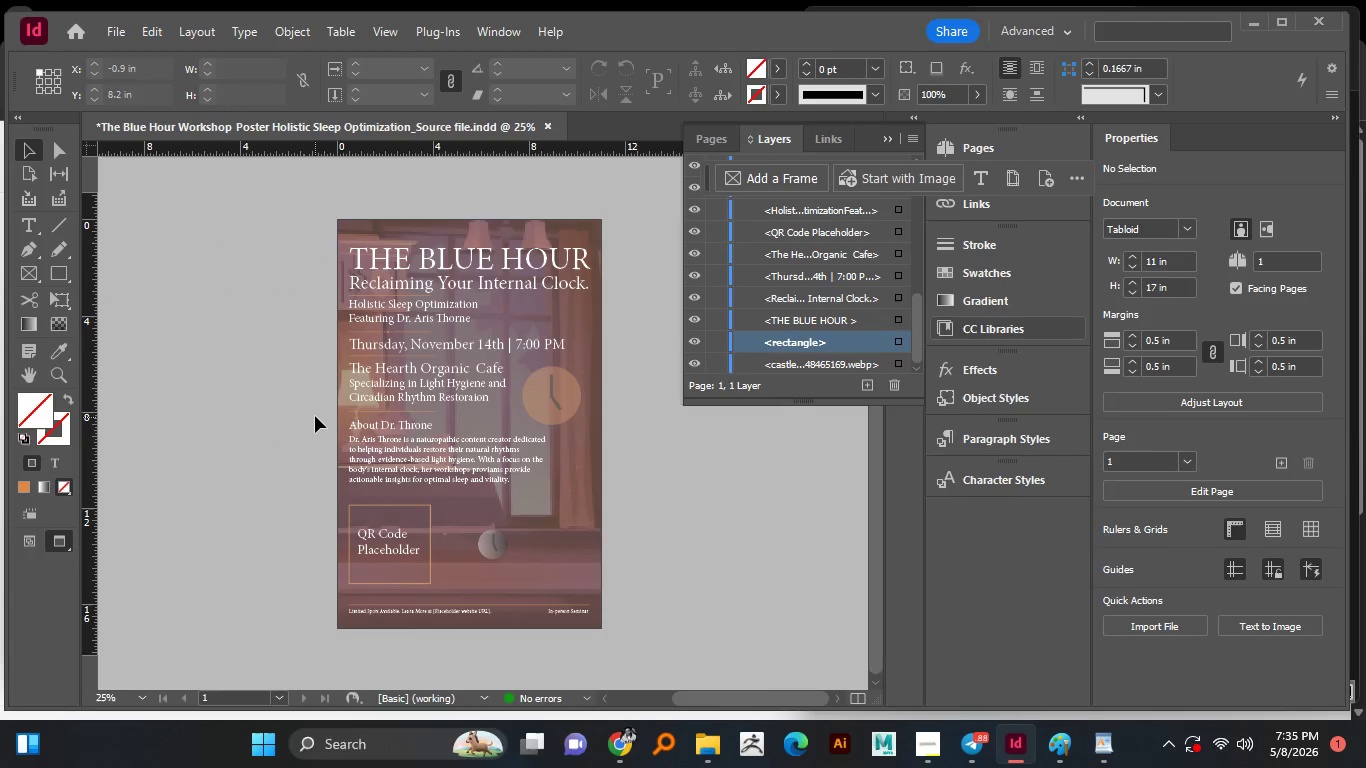 
key(Alt+AltLeft)
 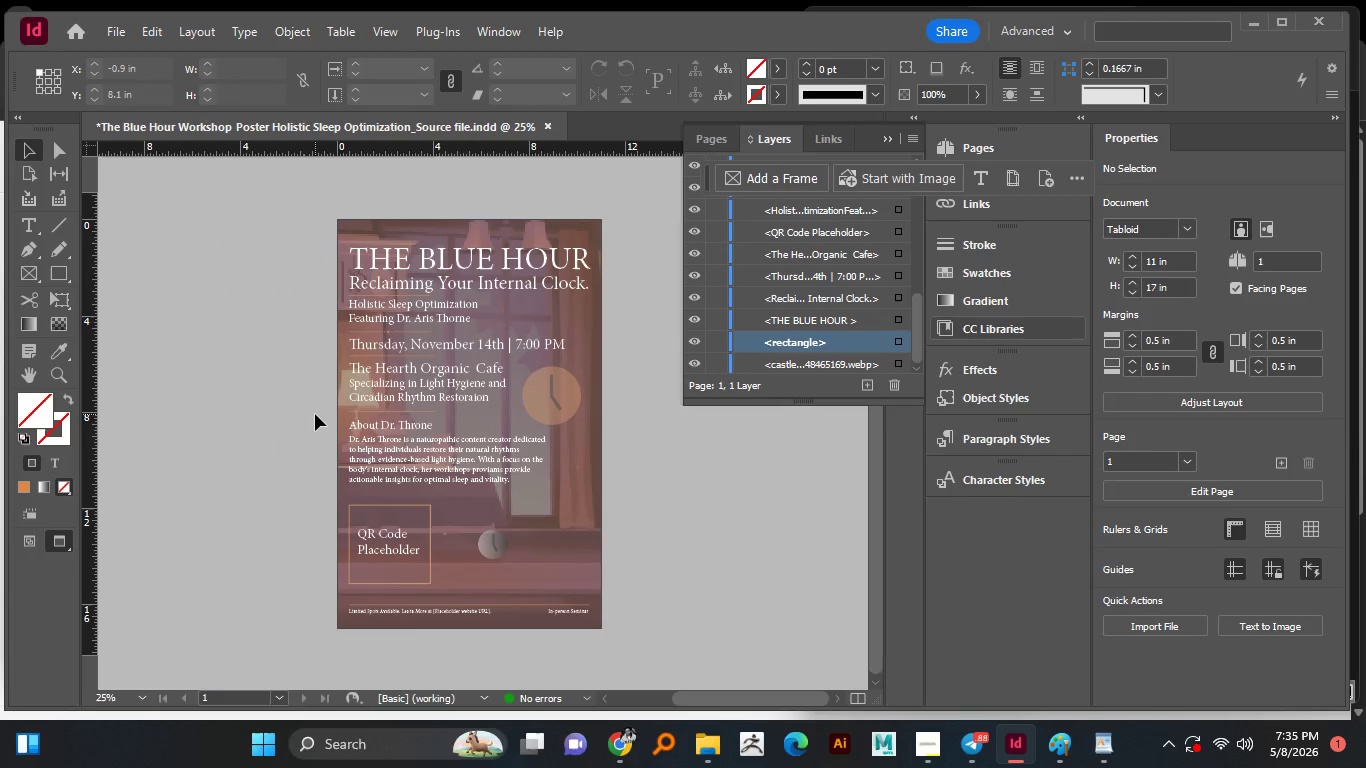 
key(Control+S)
 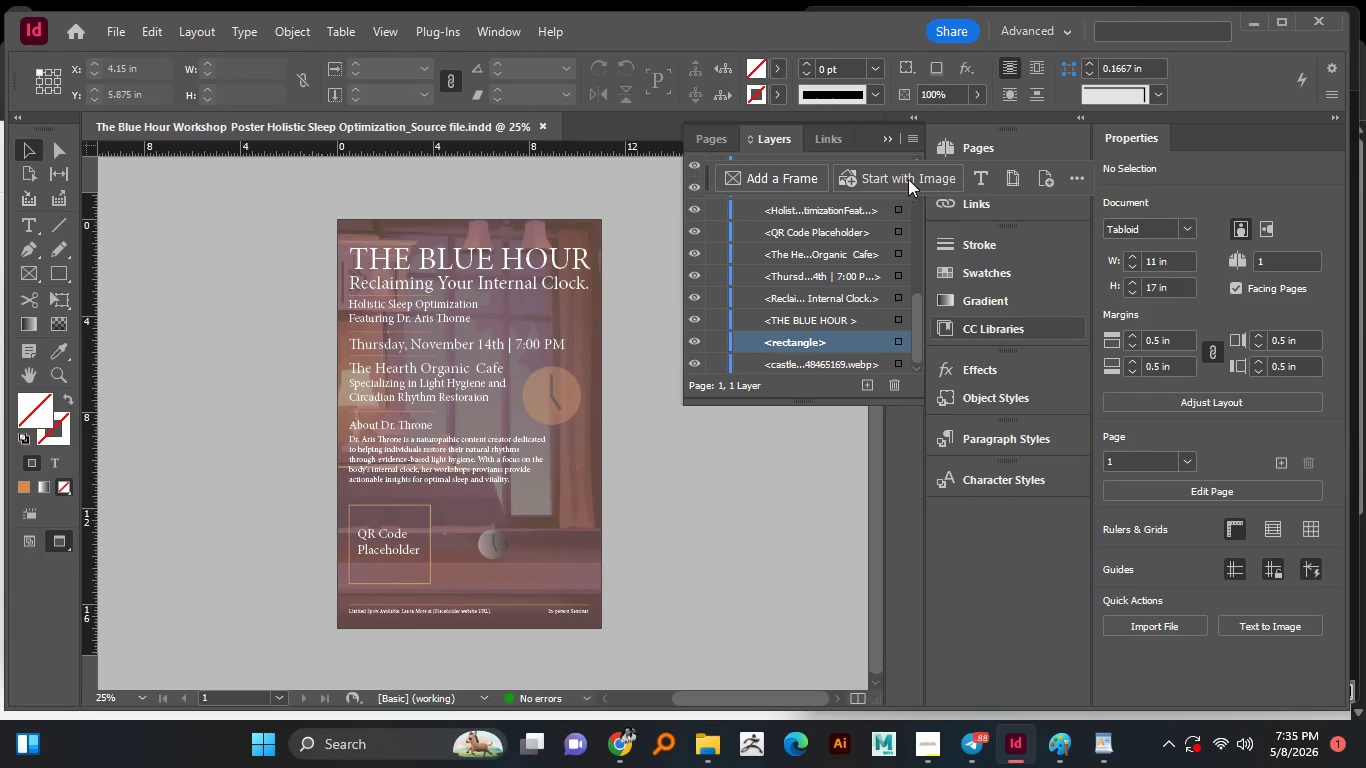 
left_click([888, 143])
 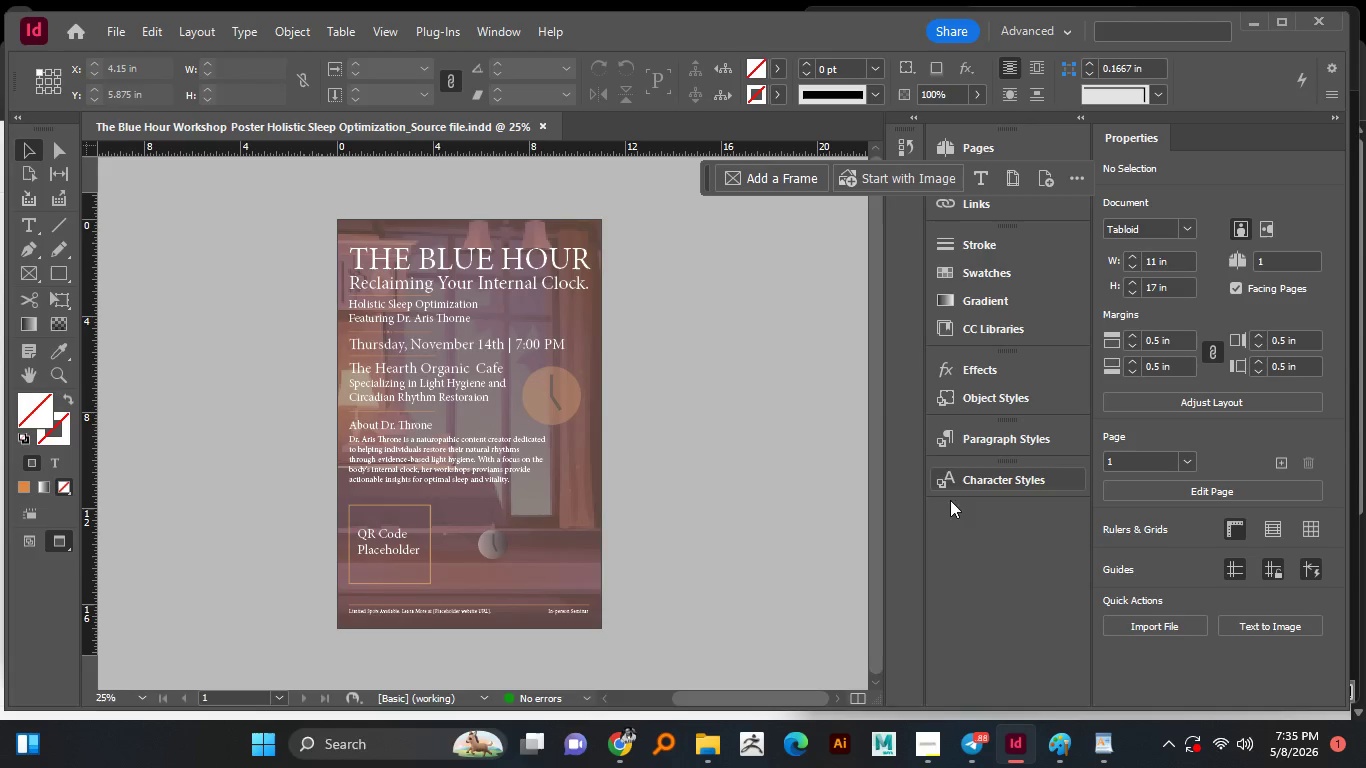 
wait(5.3)
 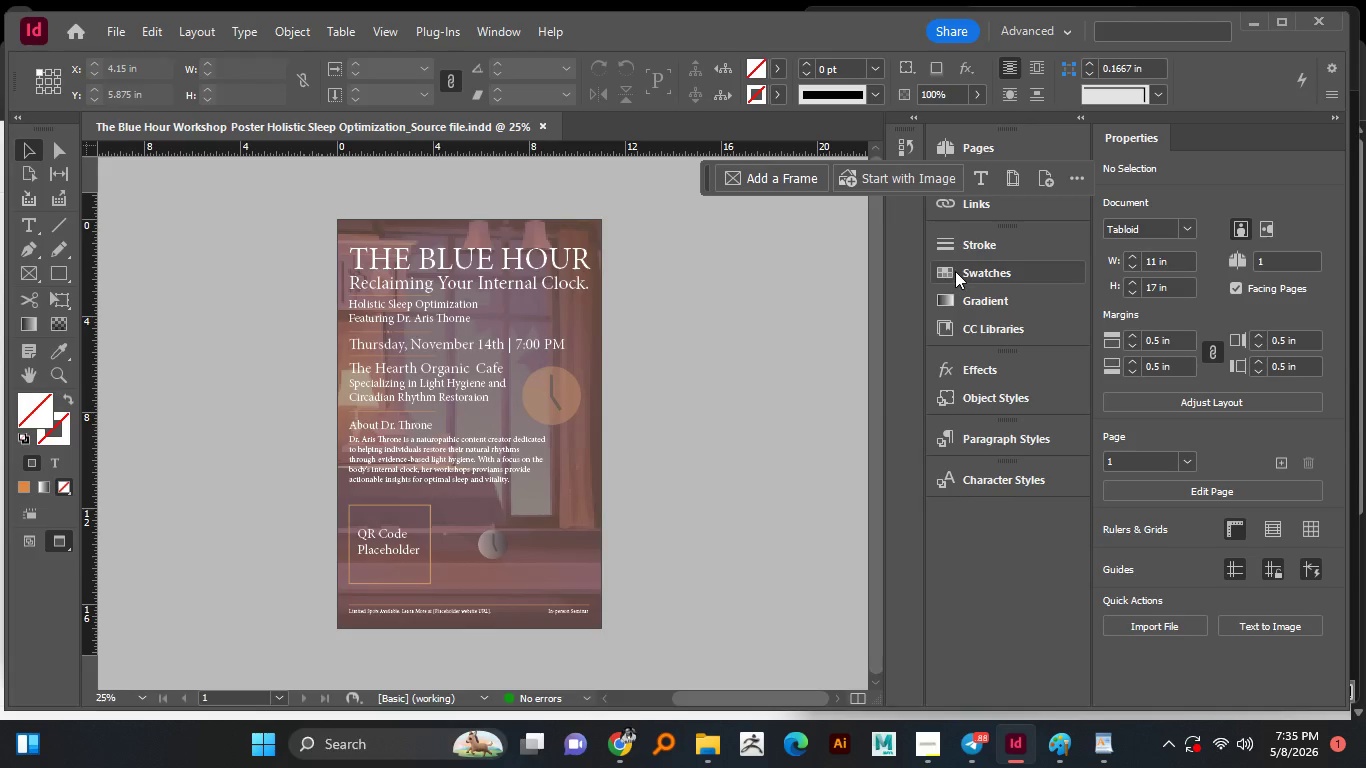 
left_click_drag(start_coordinate=[703, 184], to_coordinate=[796, 649])
 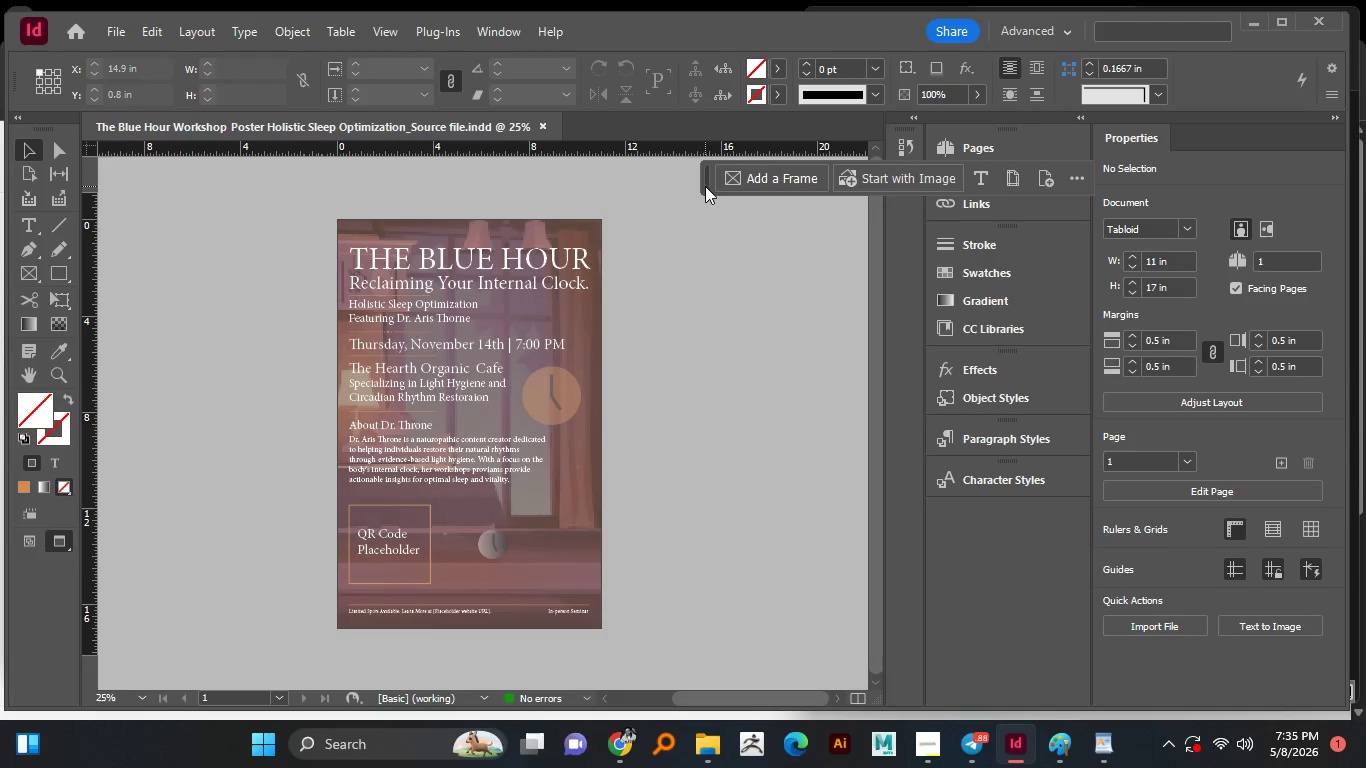 
left_click_drag(start_coordinate=[707, 185], to_coordinate=[826, 711])
 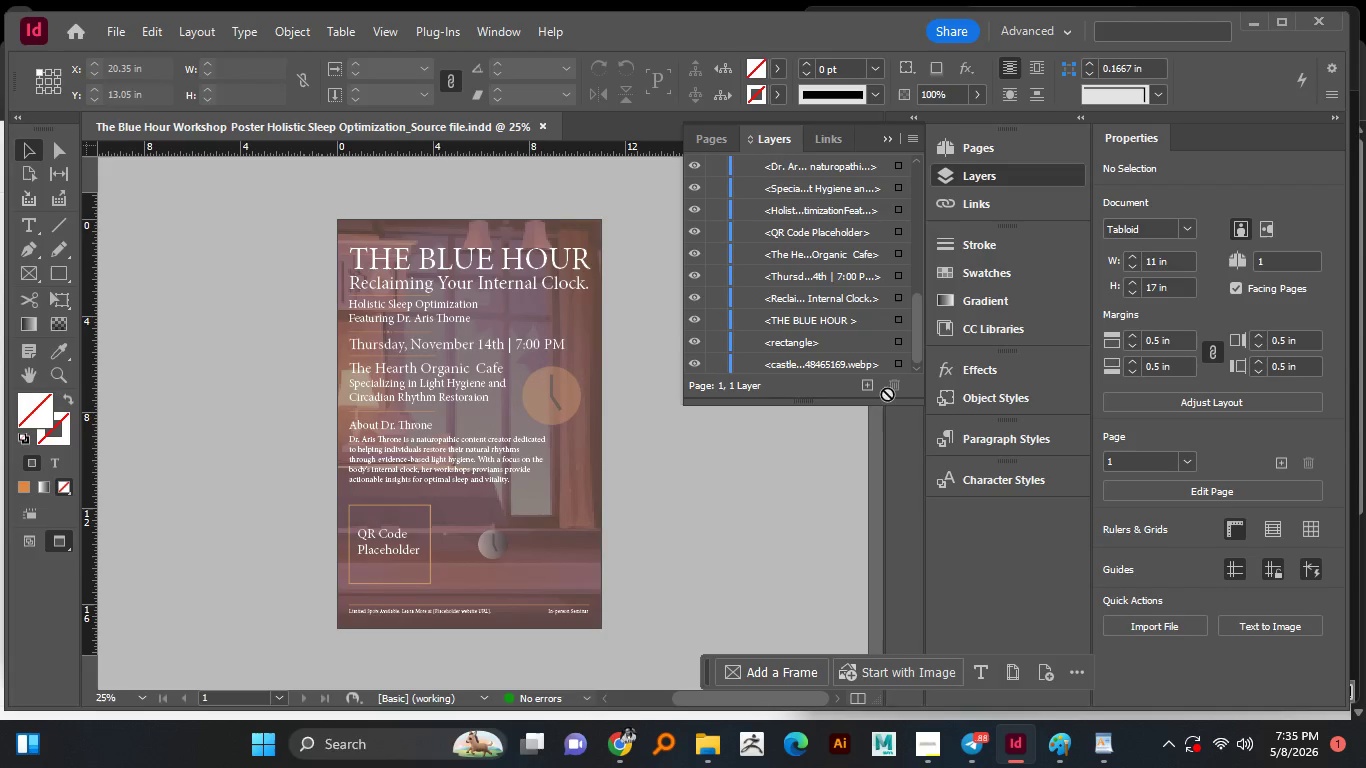 
left_click_drag(start_coordinate=[824, 402], to_coordinate=[873, 646])
 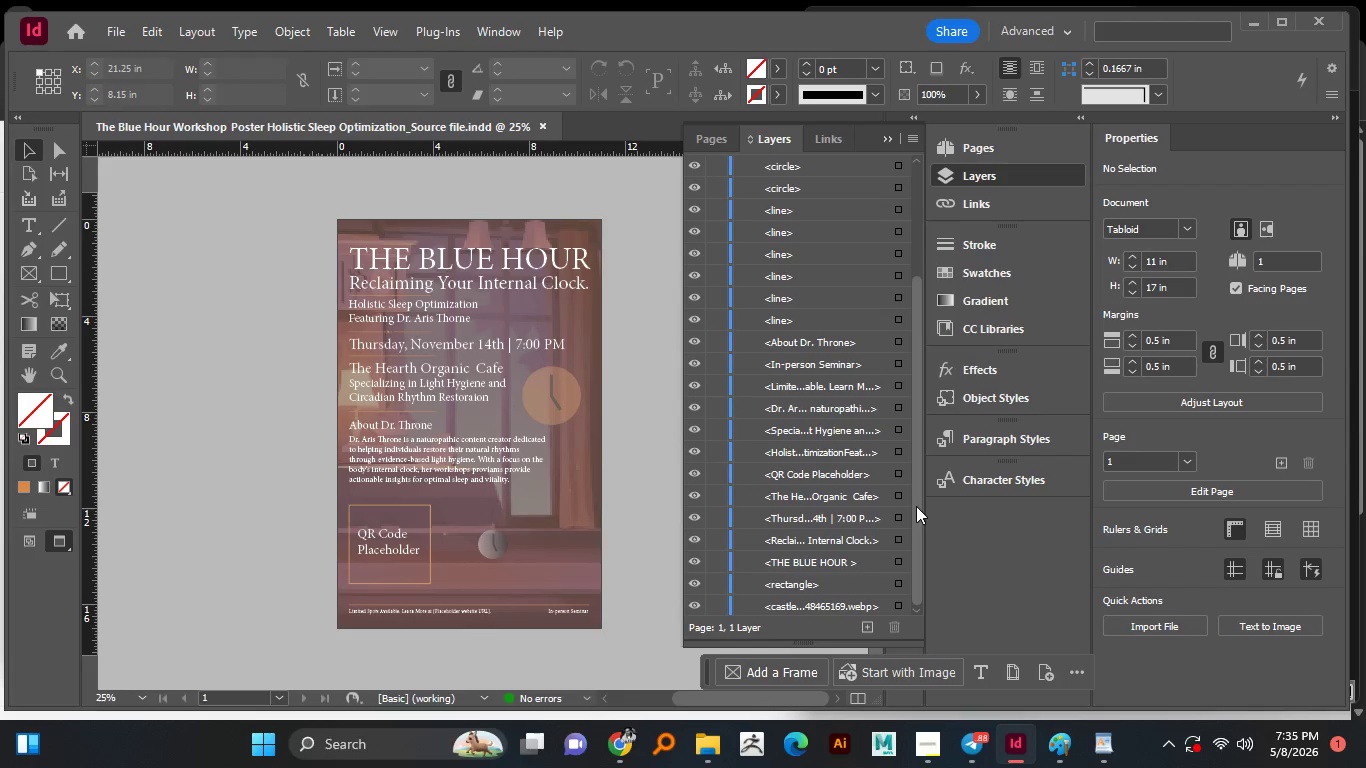 
left_click_drag(start_coordinate=[921, 499], to_coordinate=[915, 230])
 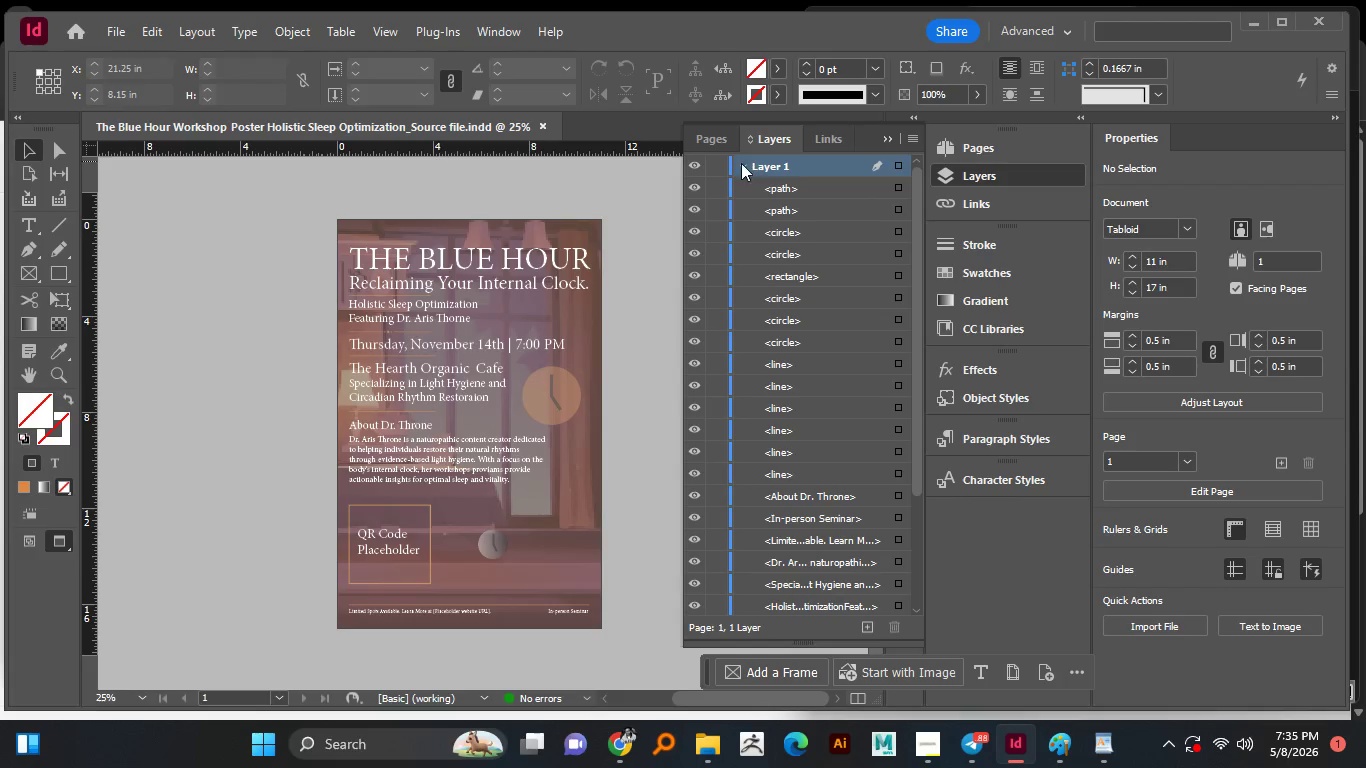 
left_click([739, 164])
 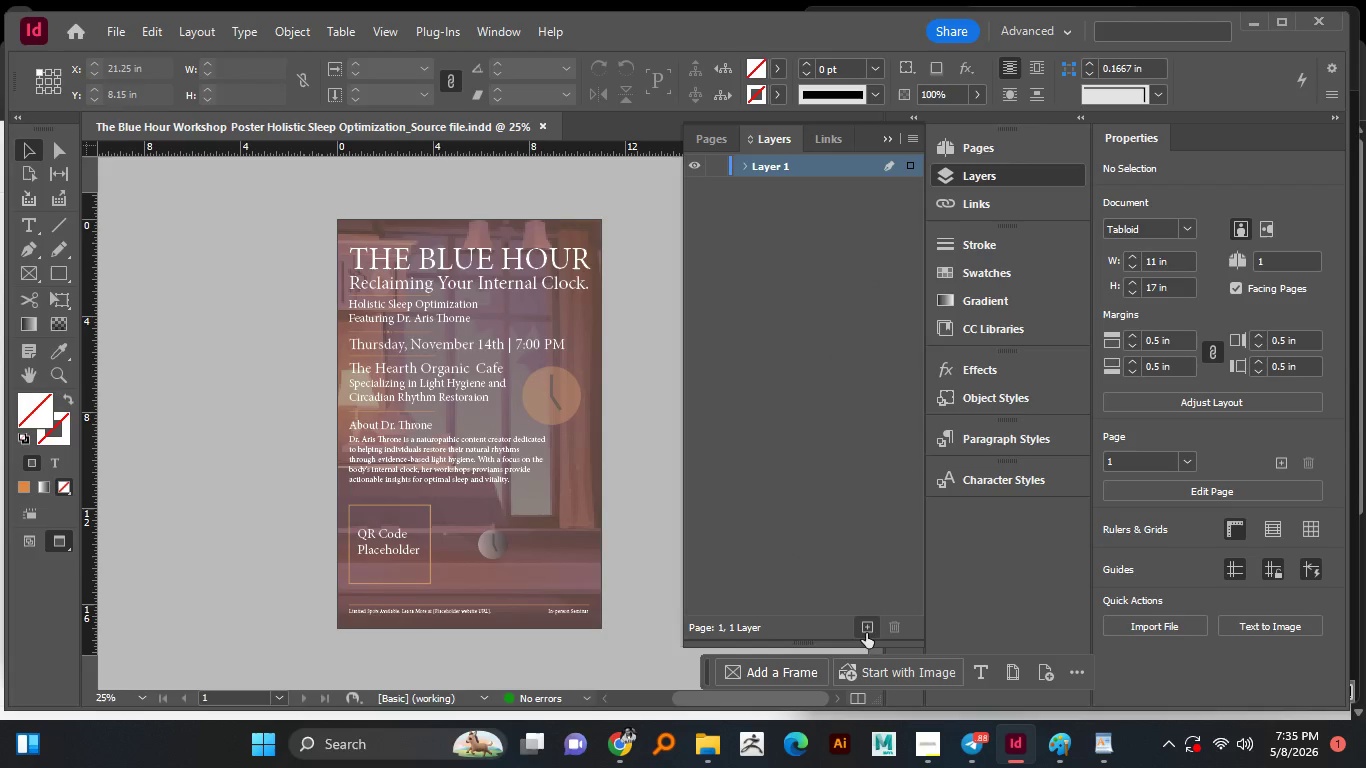 
double_click([864, 631])
 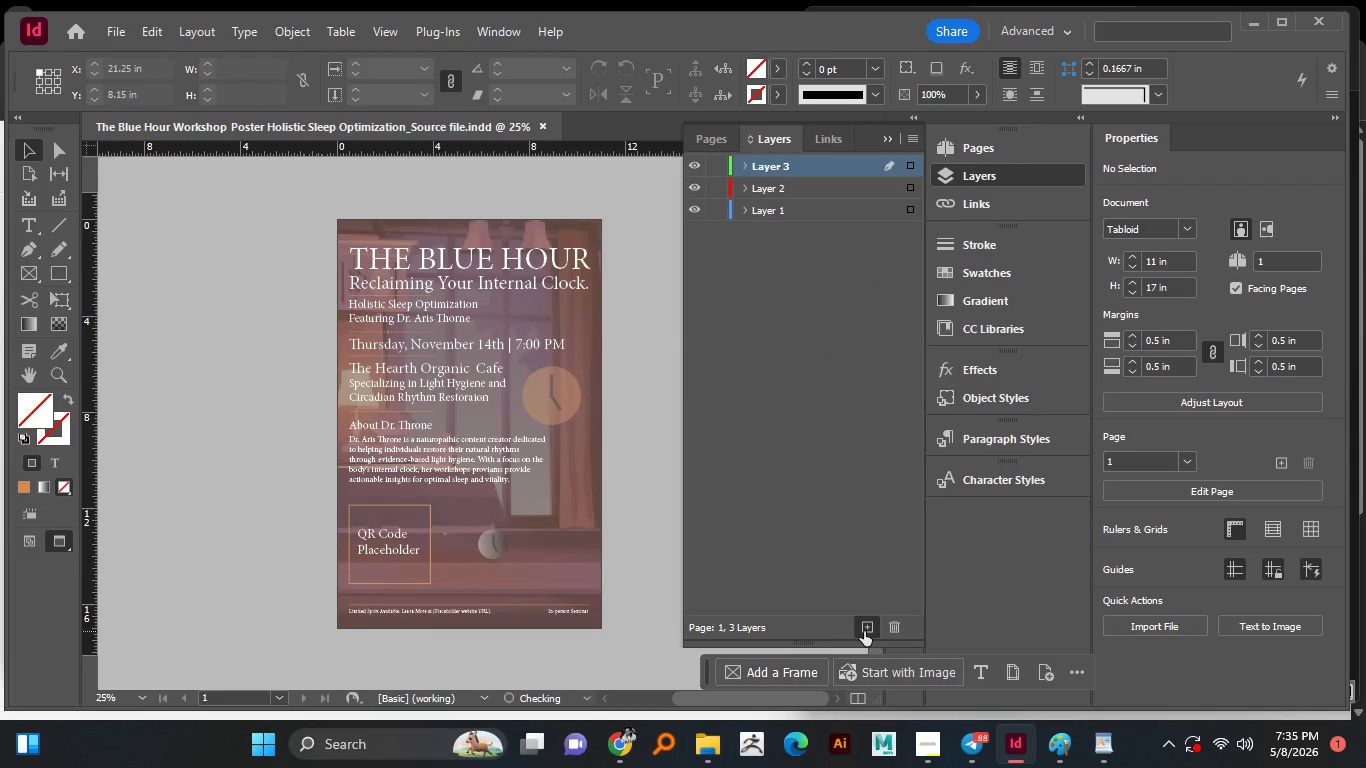 
triple_click([864, 631])
 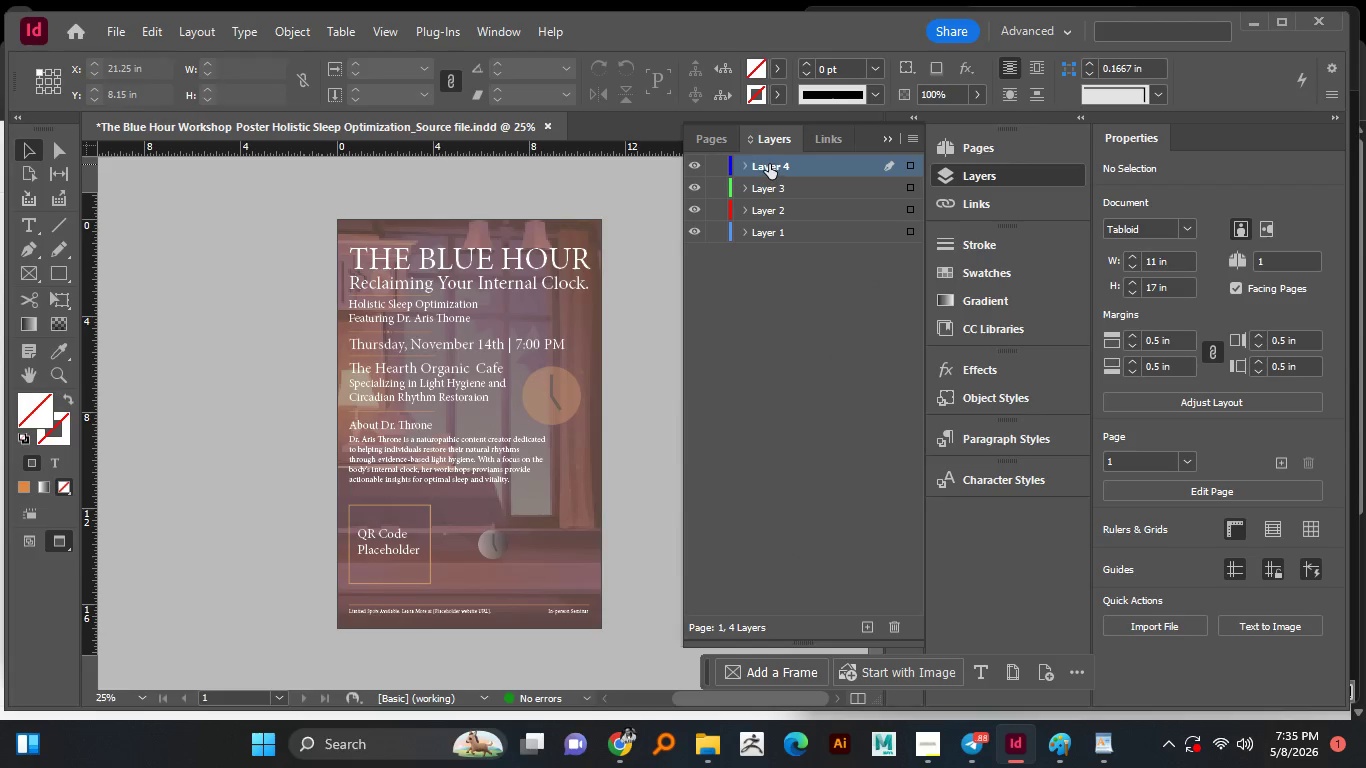 
double_click([770, 169])
 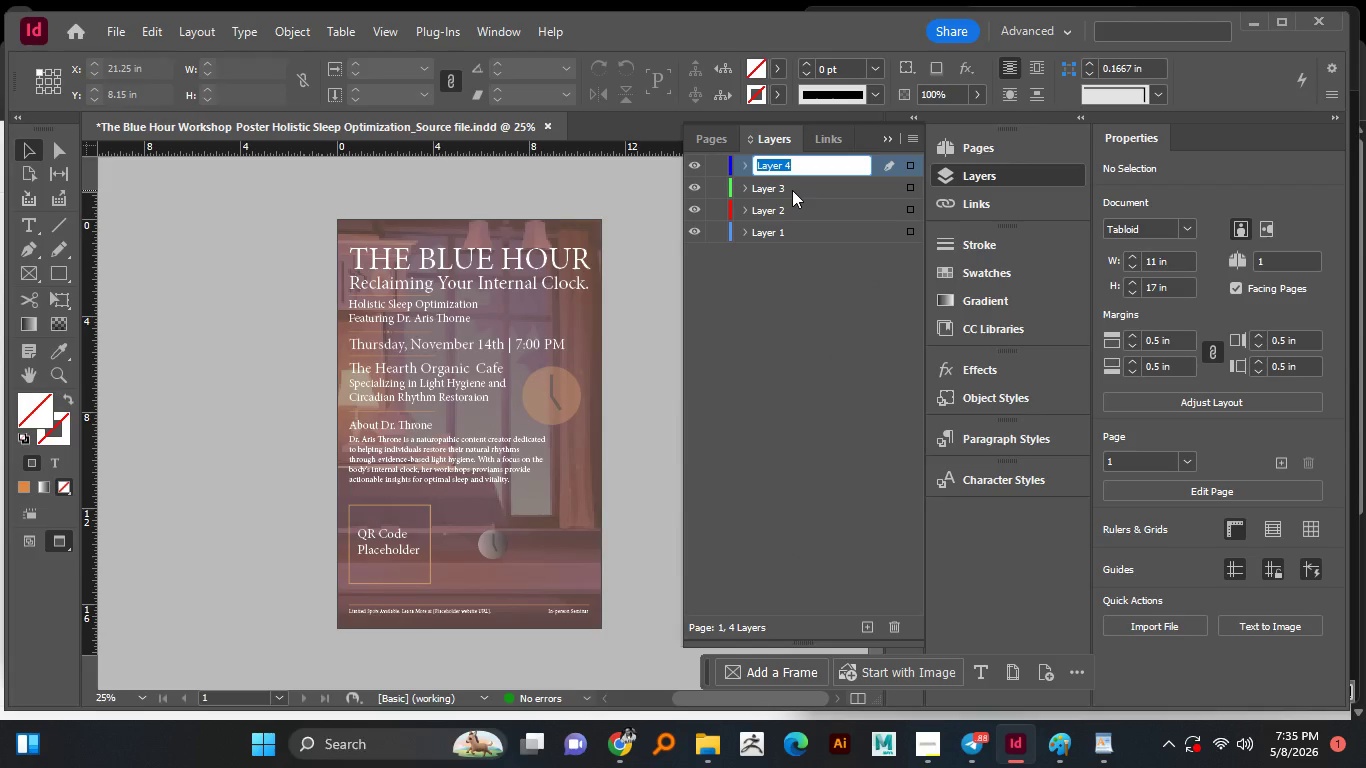 
type(Te)
 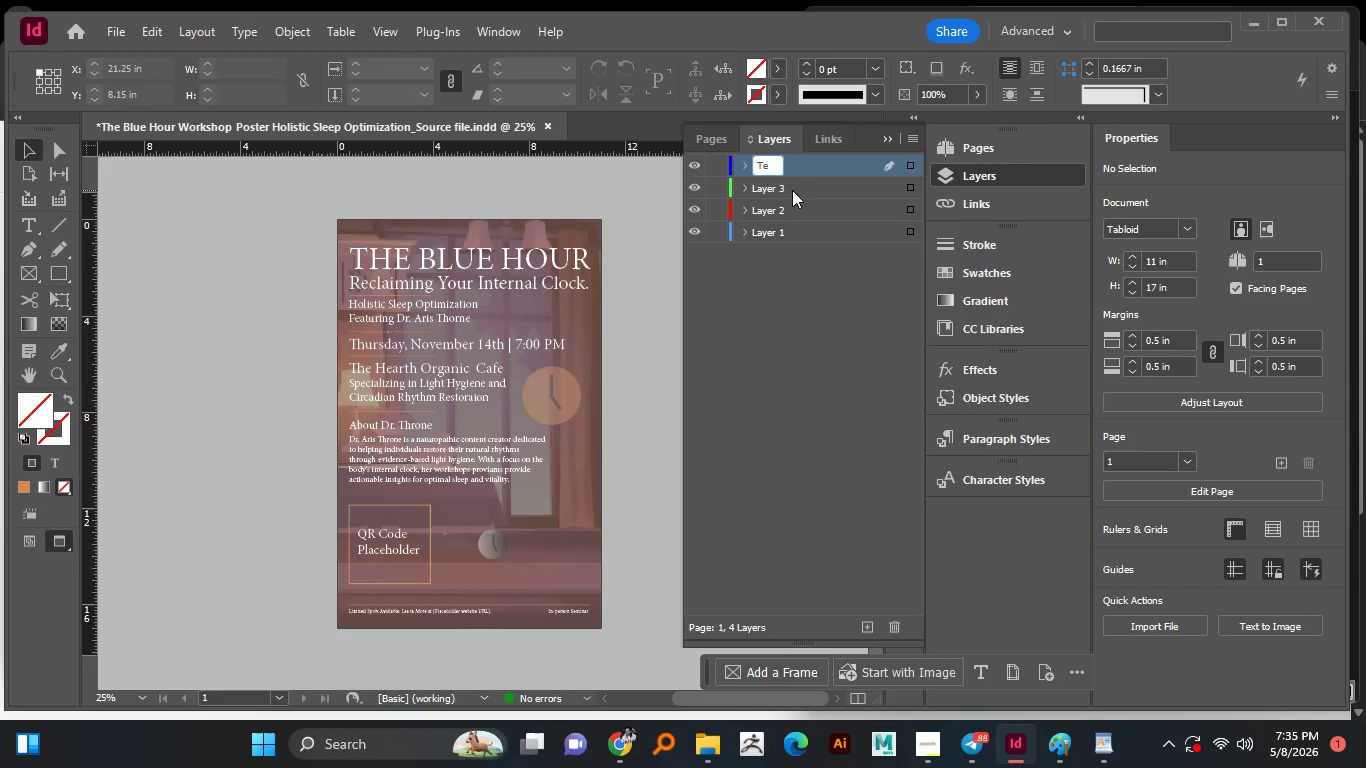 
type(xt)
 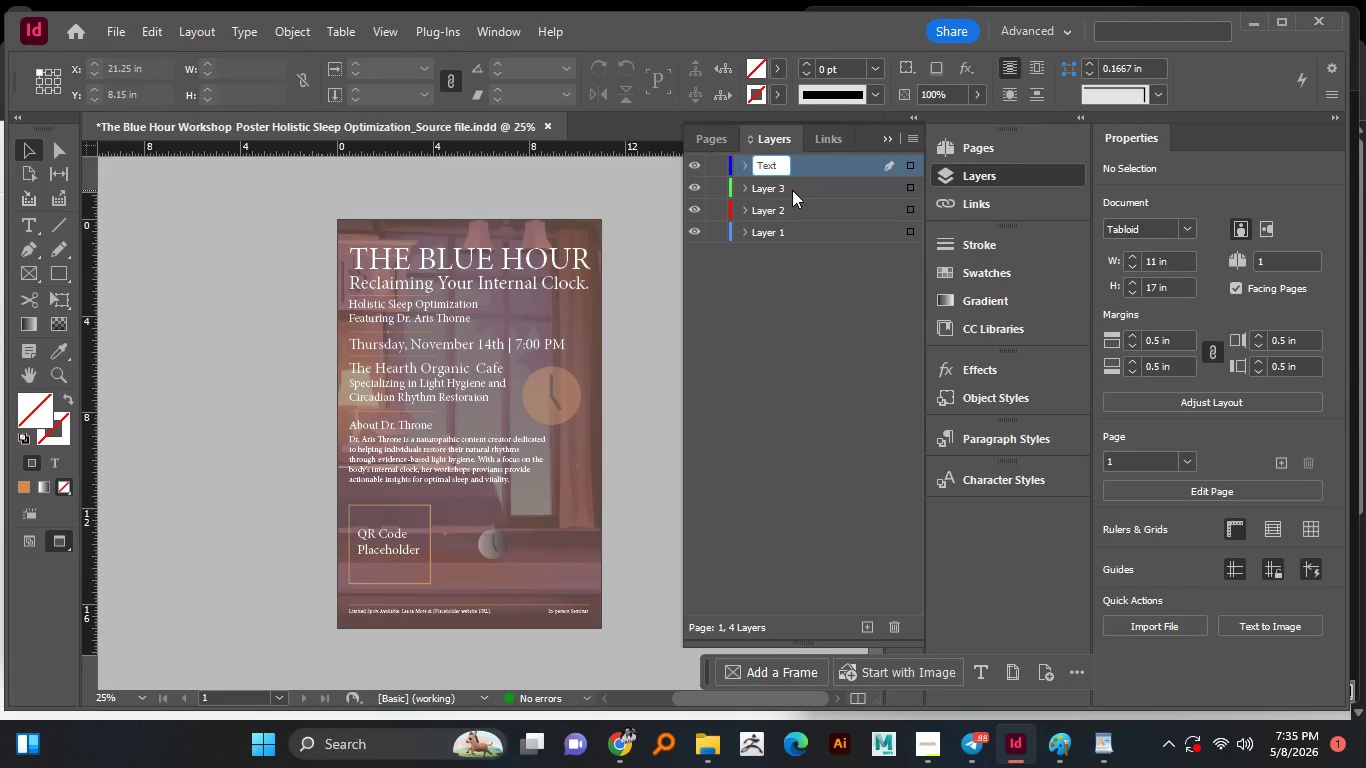 
key(Enter)
 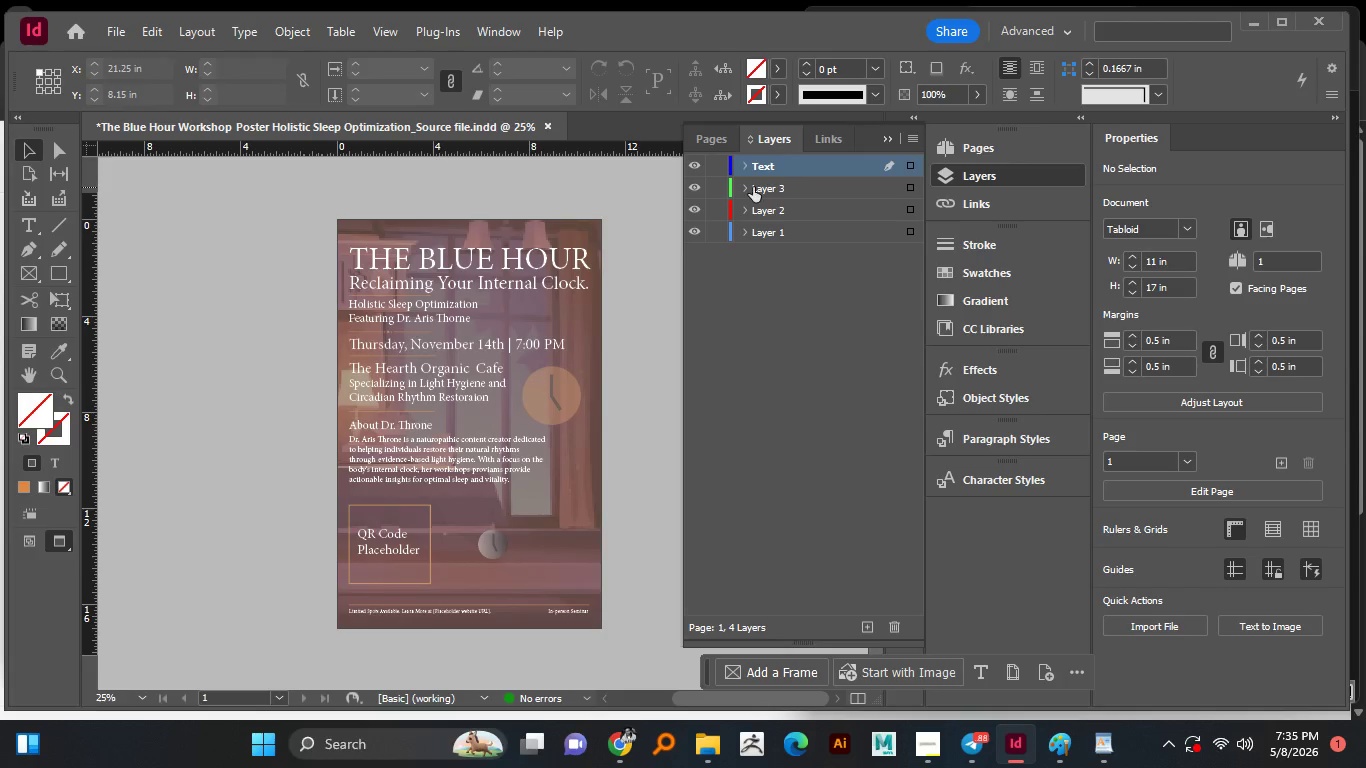 
left_click([762, 187])
 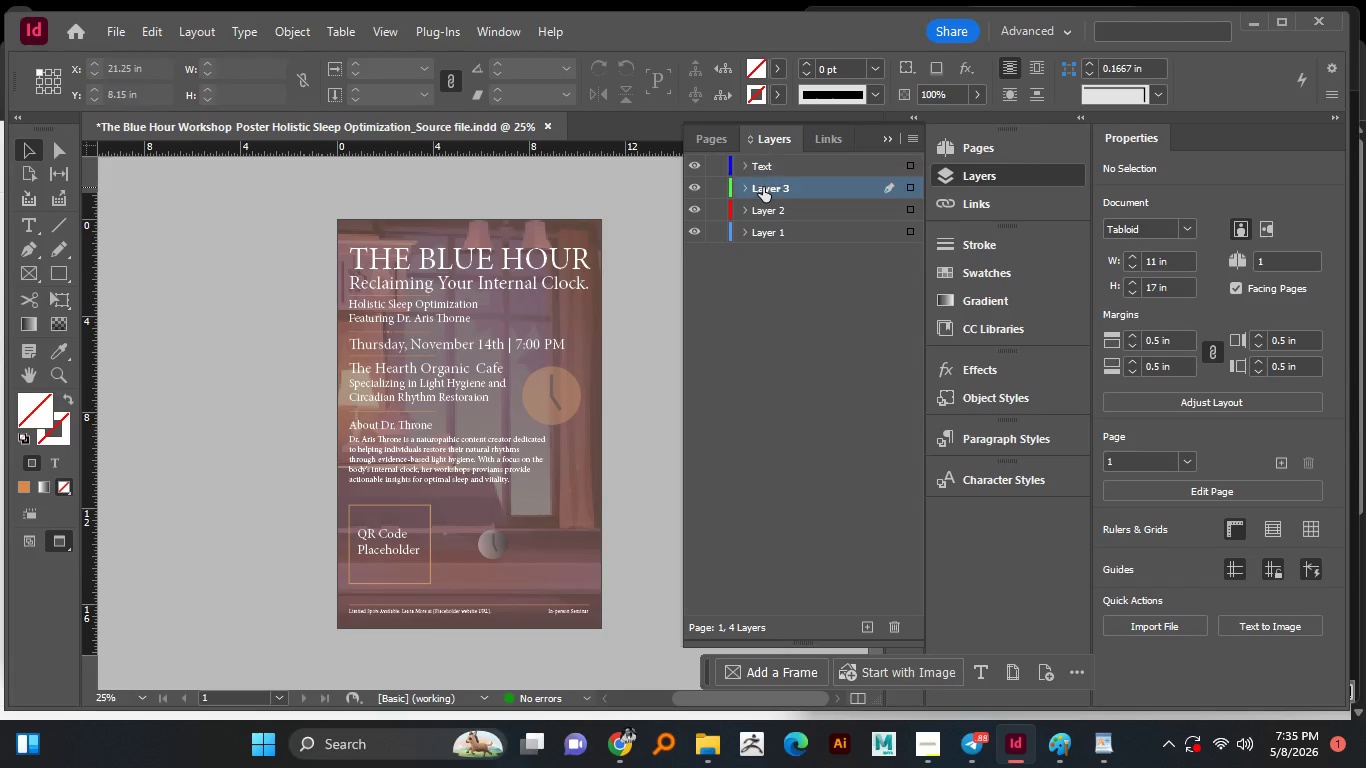 
double_click([763, 187])
 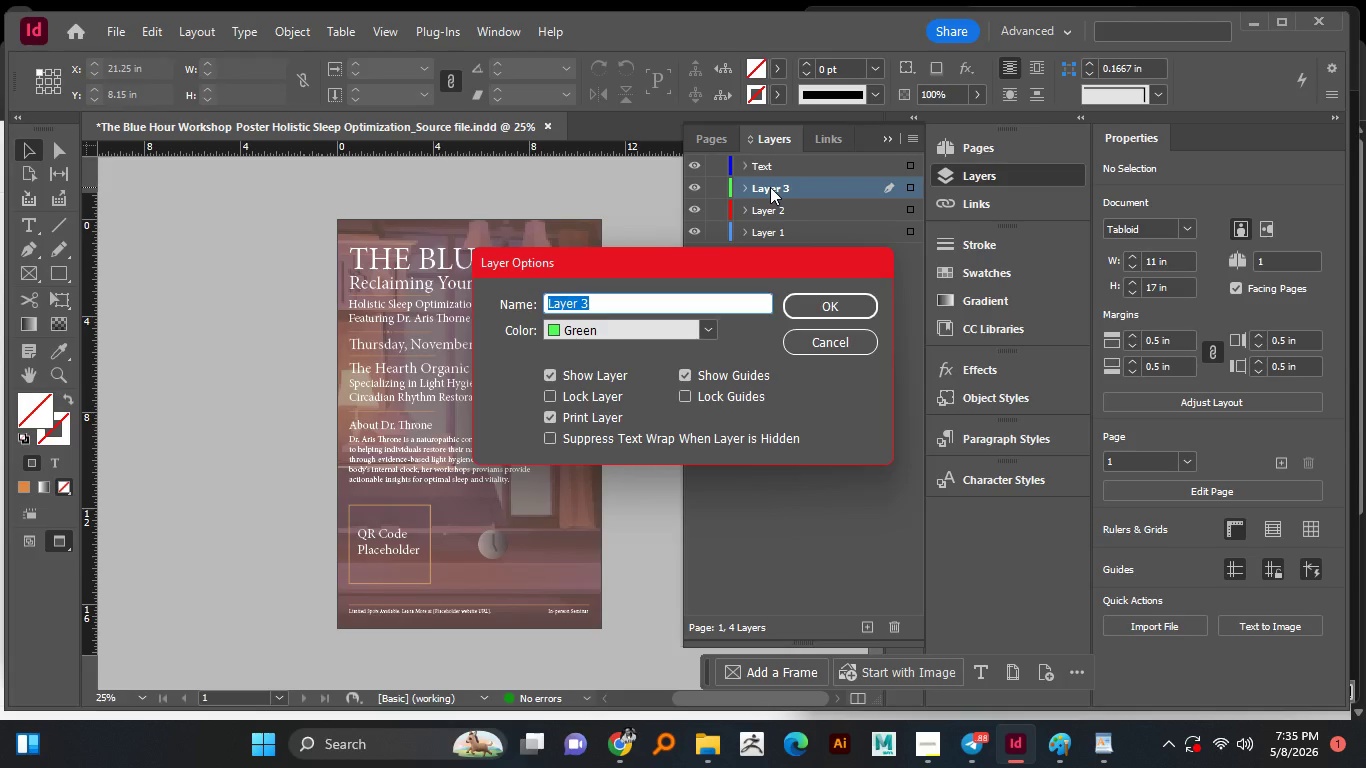 
type(Graphics)
 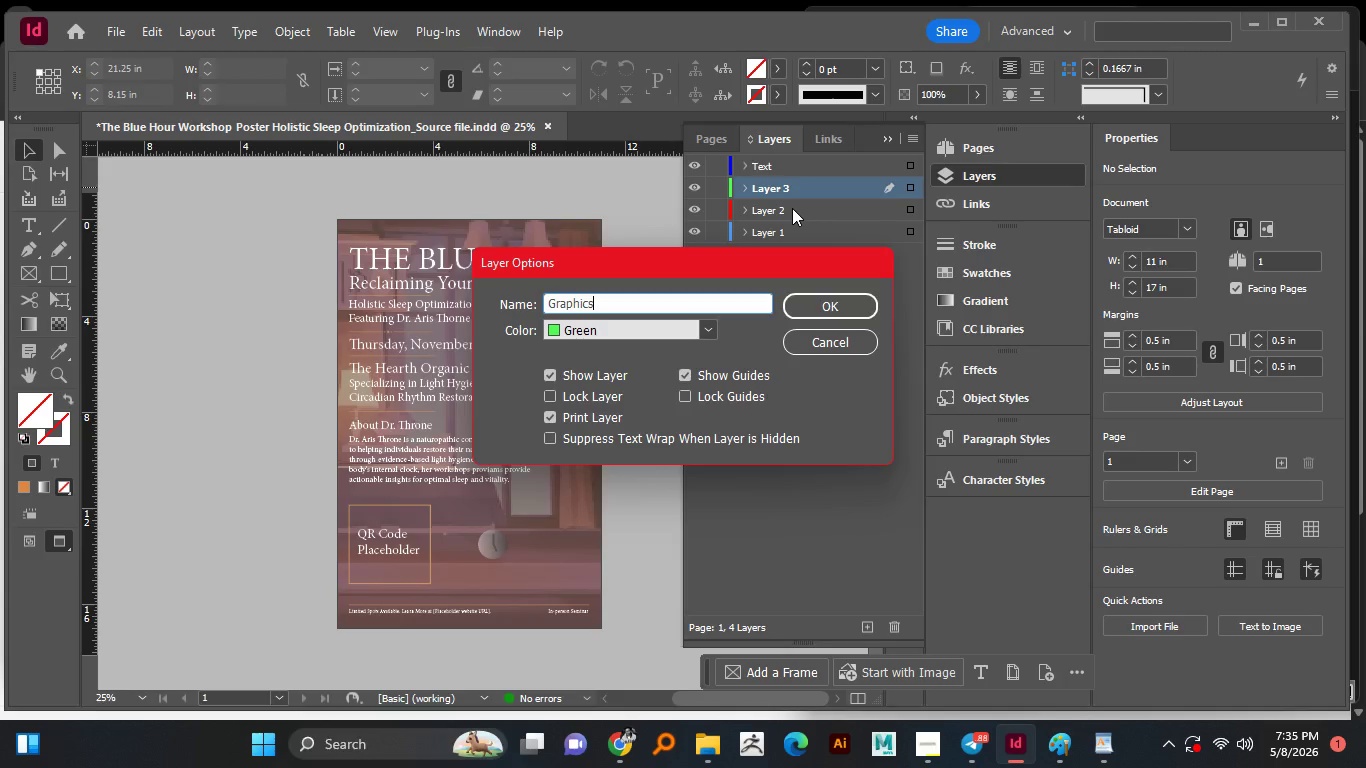 
key(Enter)
 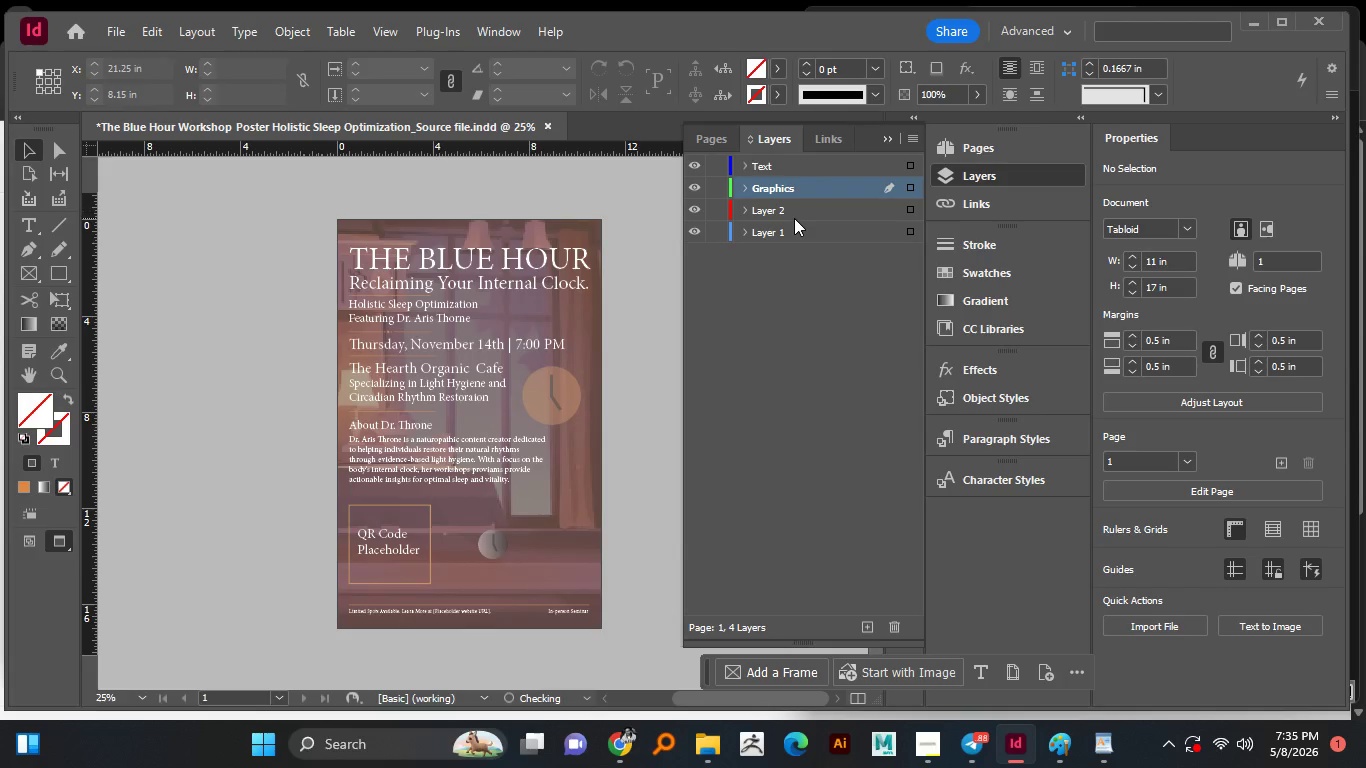 
double_click([794, 219])
 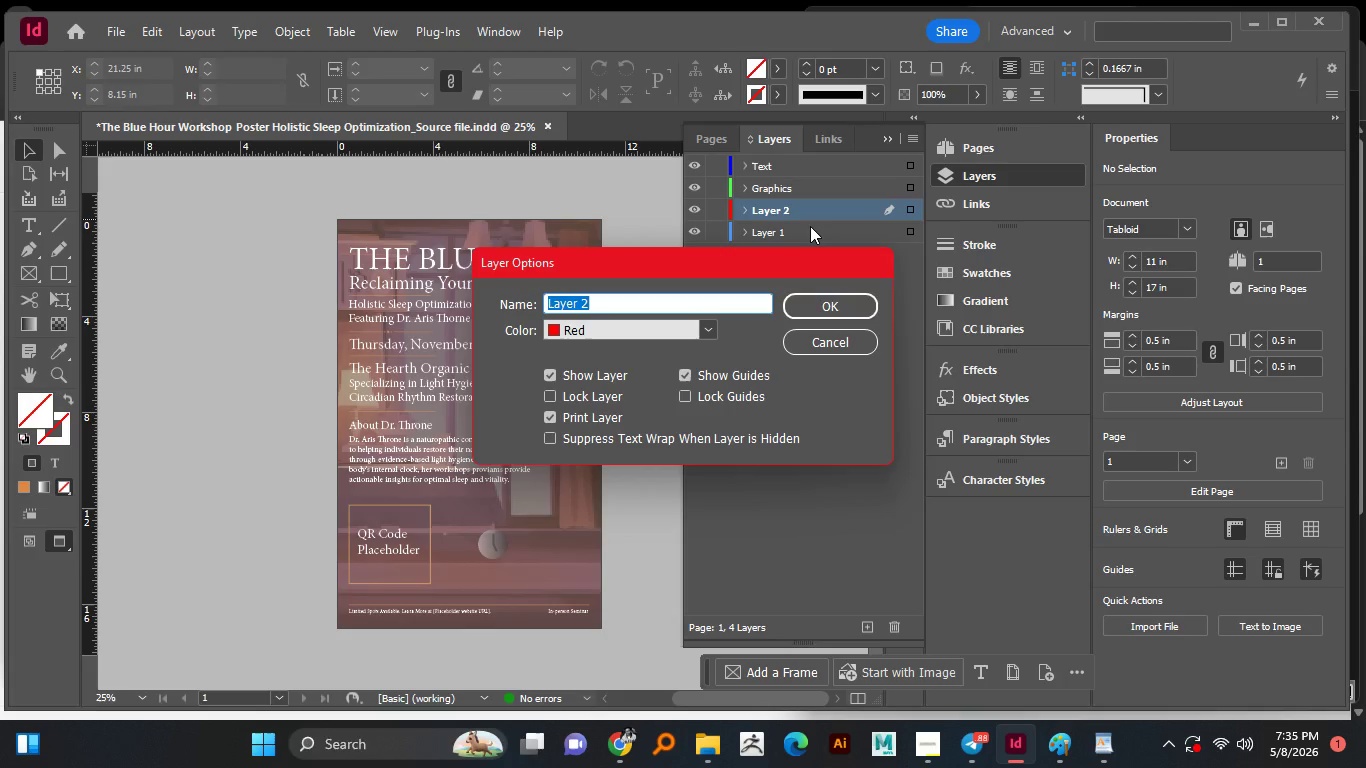 
type(Imag)
 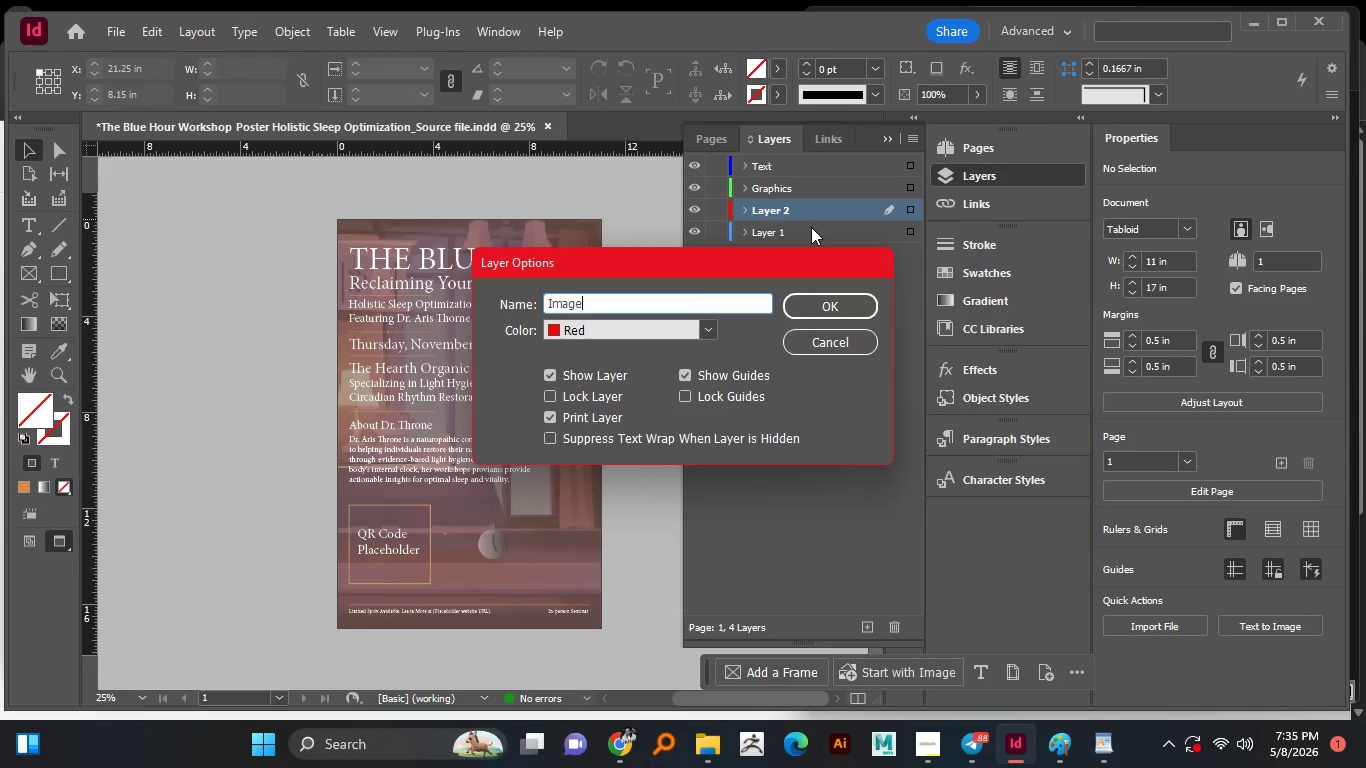 
type(es)
 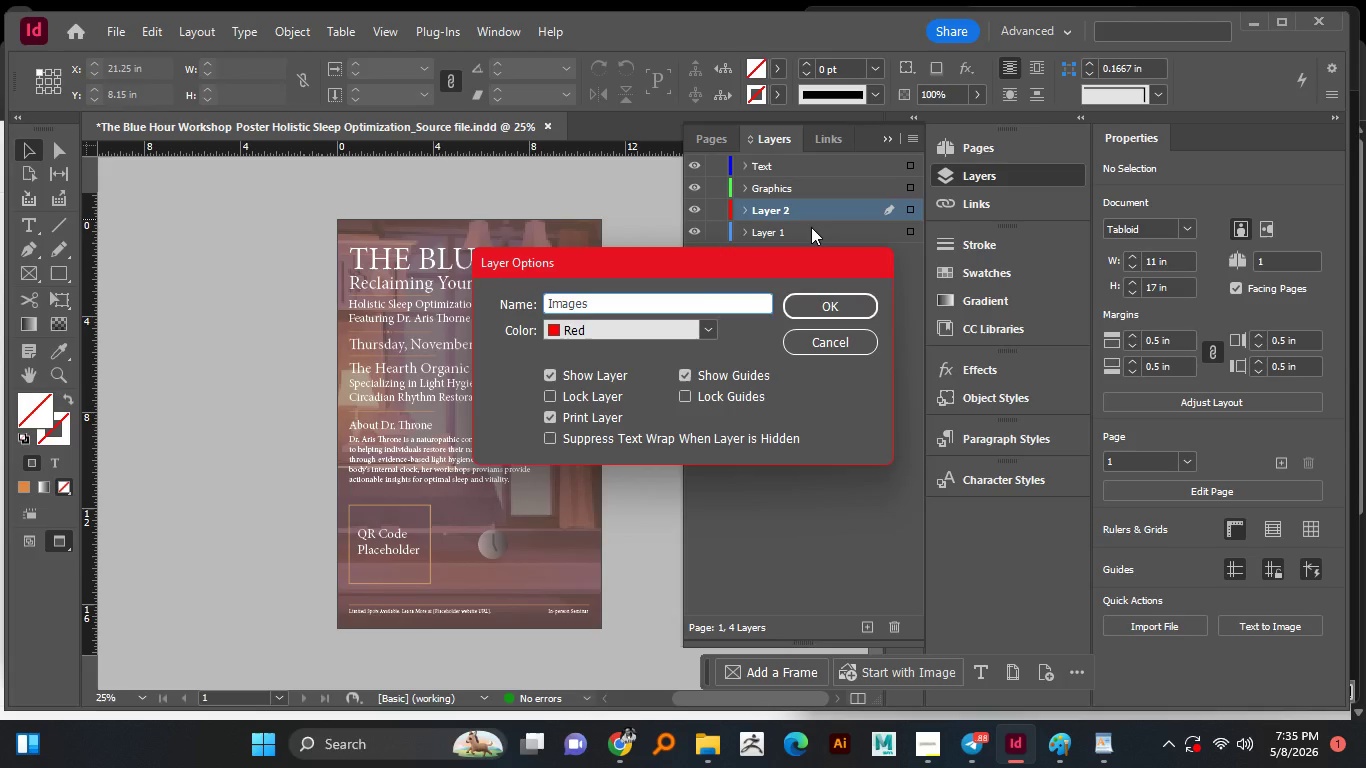 
key(Enter)
 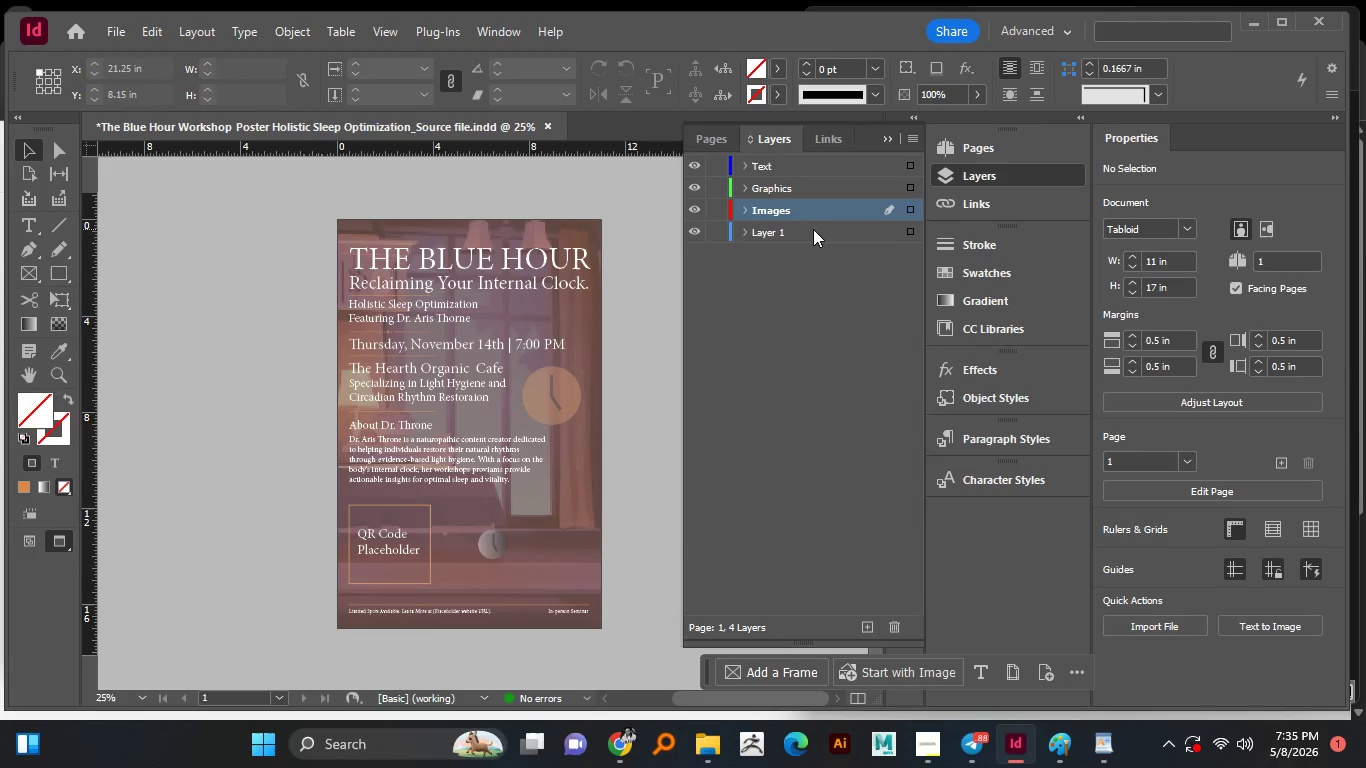 
double_click([813, 229])
 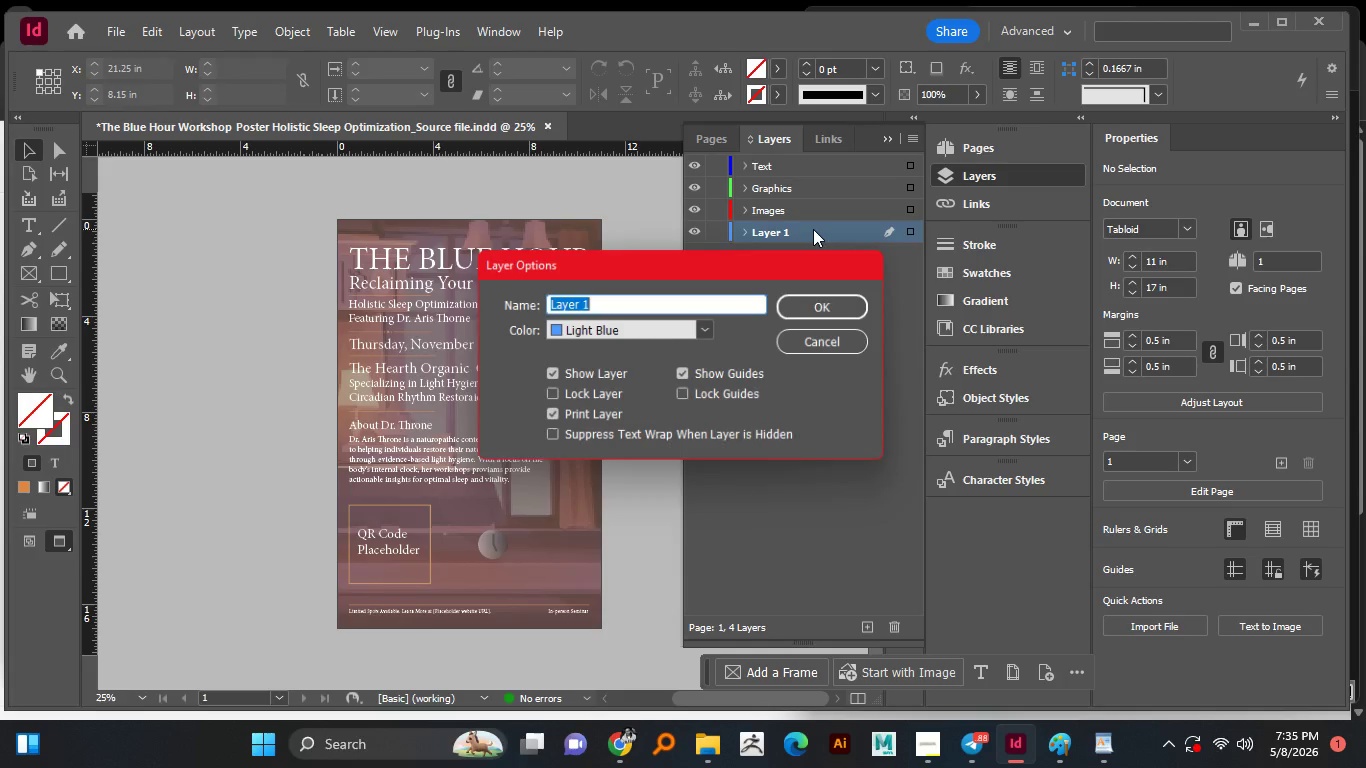 
type(Background)
 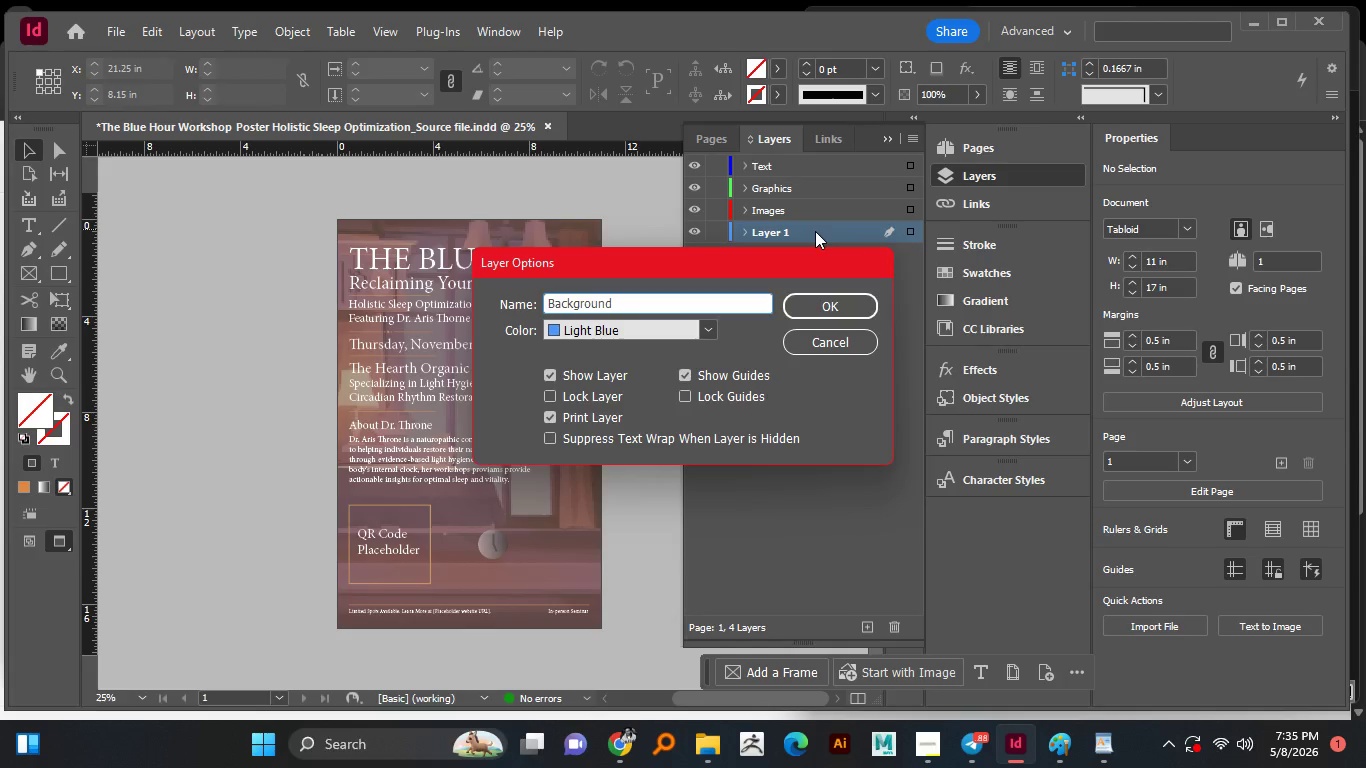 
key(Enter)
 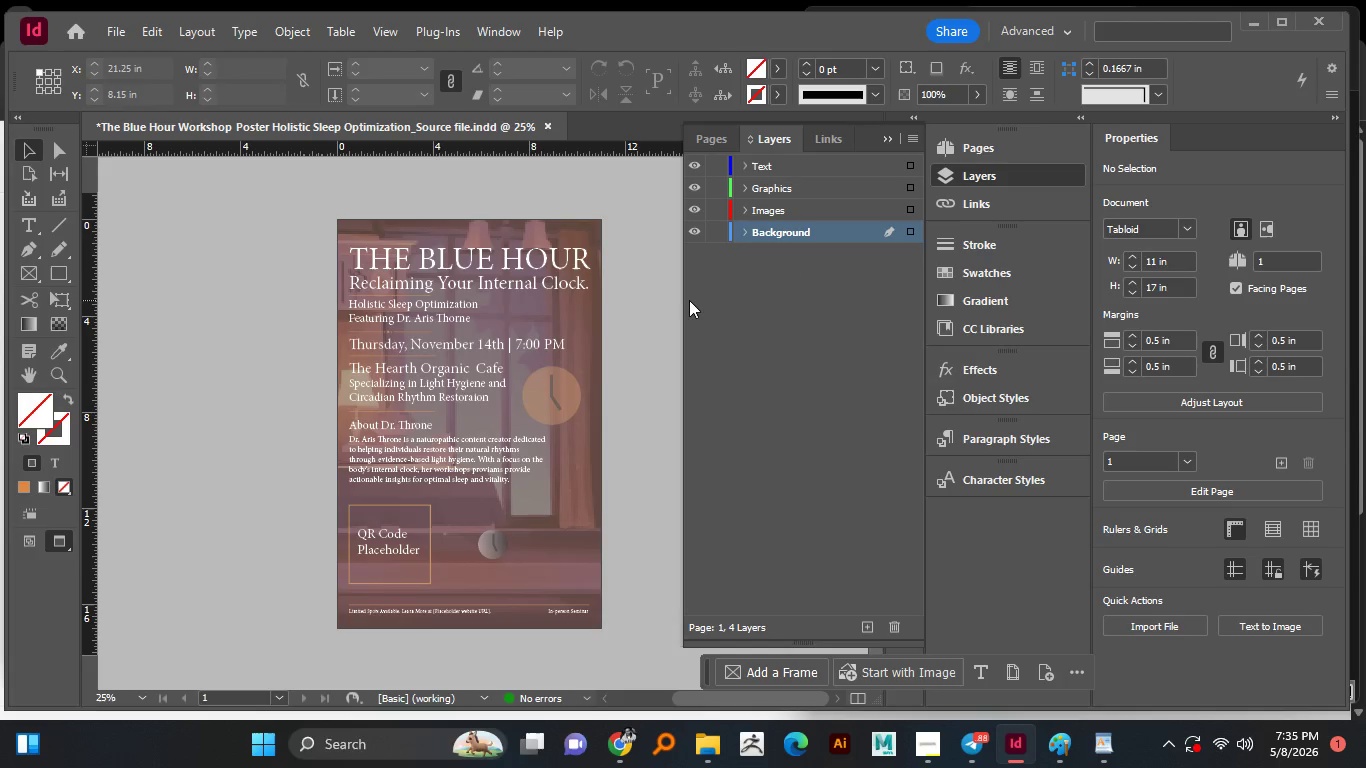 
left_click([740, 235])
 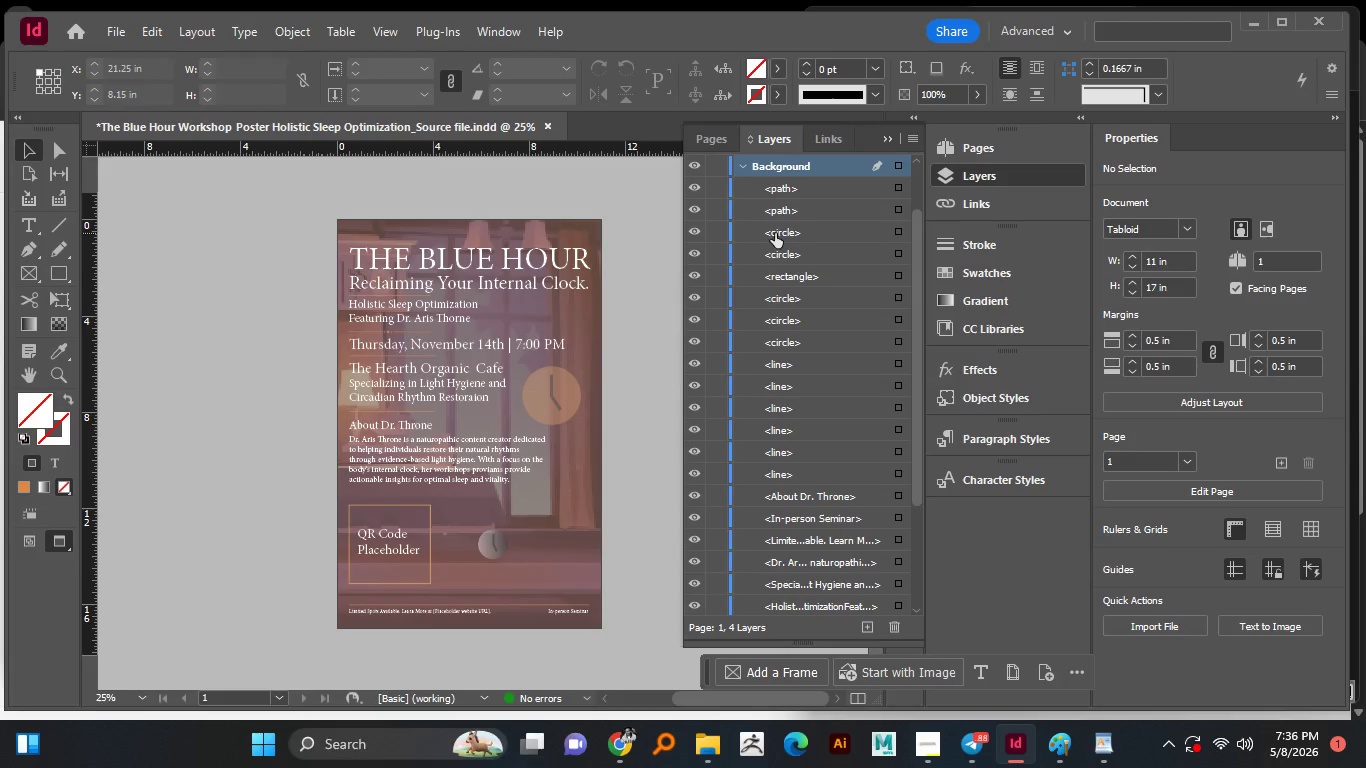 
left_click([789, 185])
 